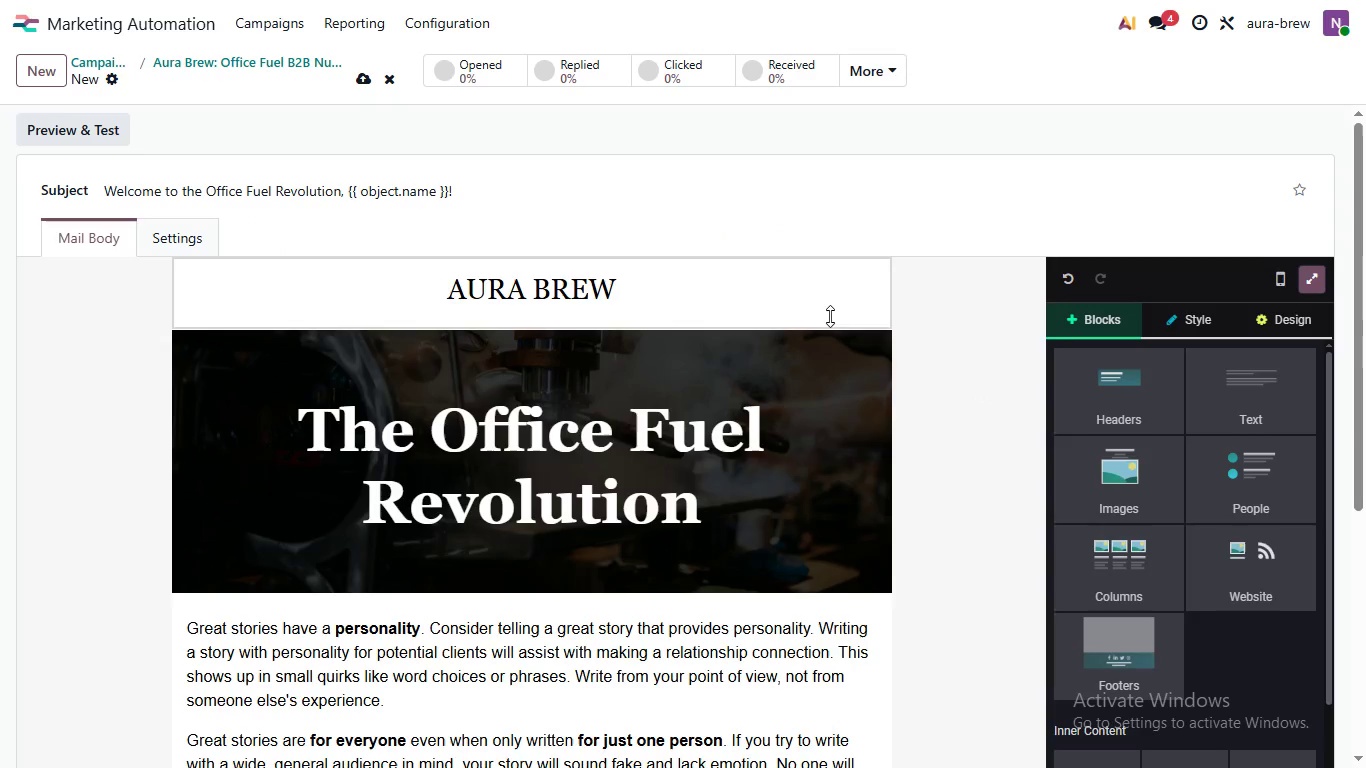 
scroll: coordinate [975, 390], scroll_direction: up, amount: 1.0
 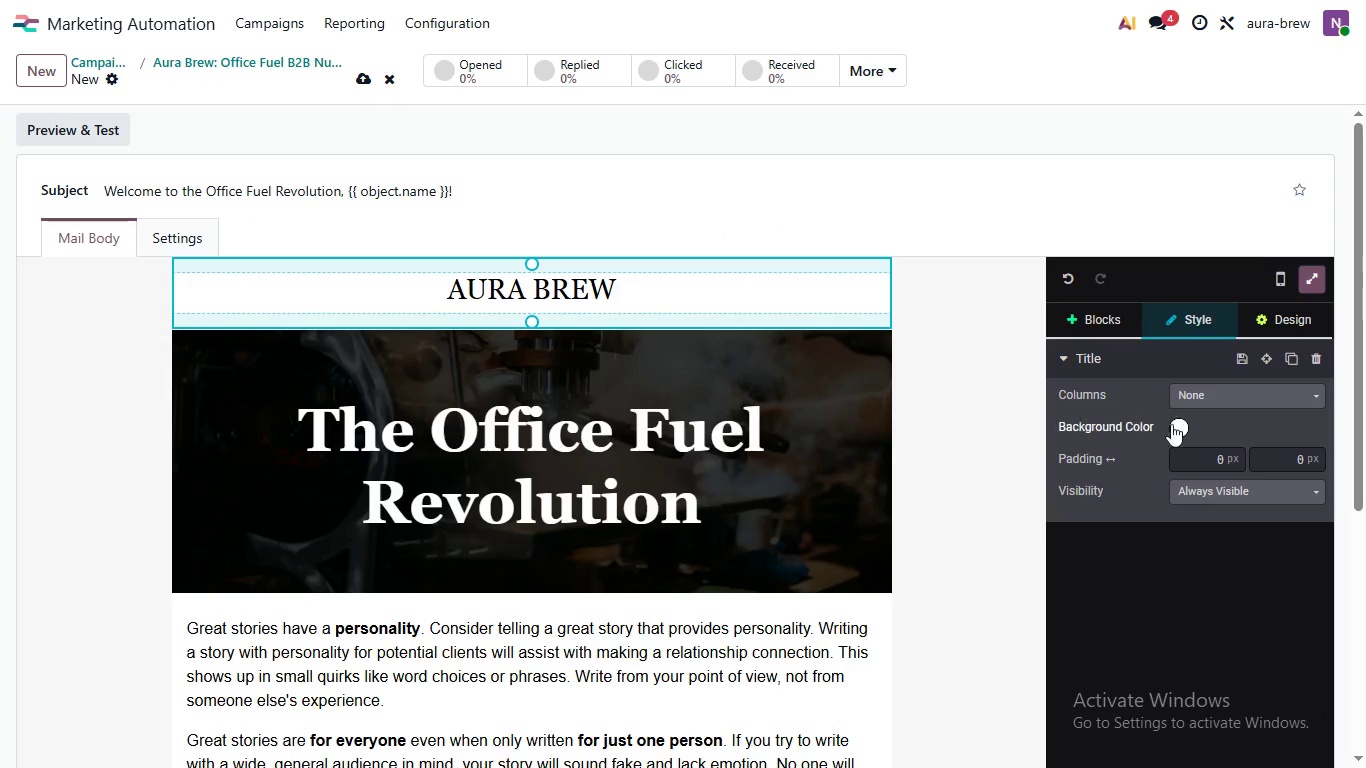 
left_click([830, 316])
 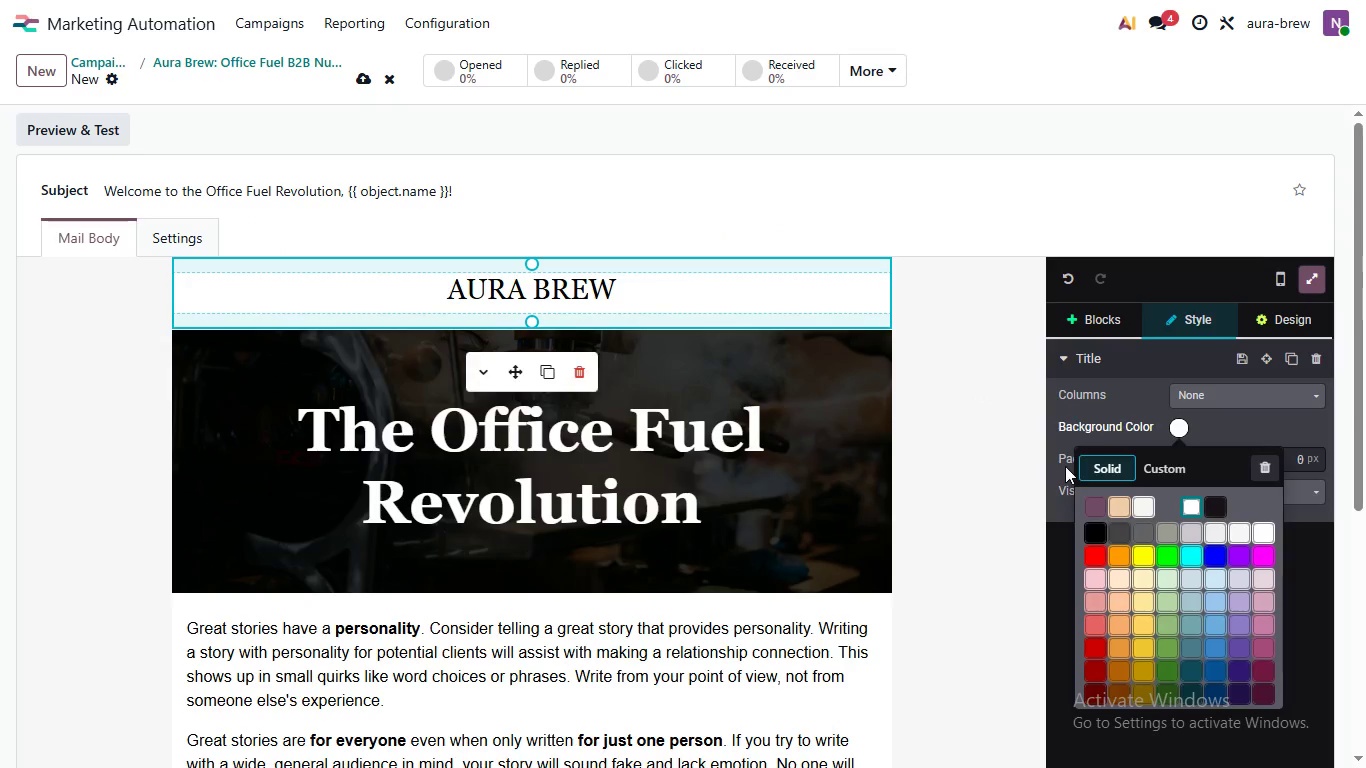 
left_click([1172, 427])
 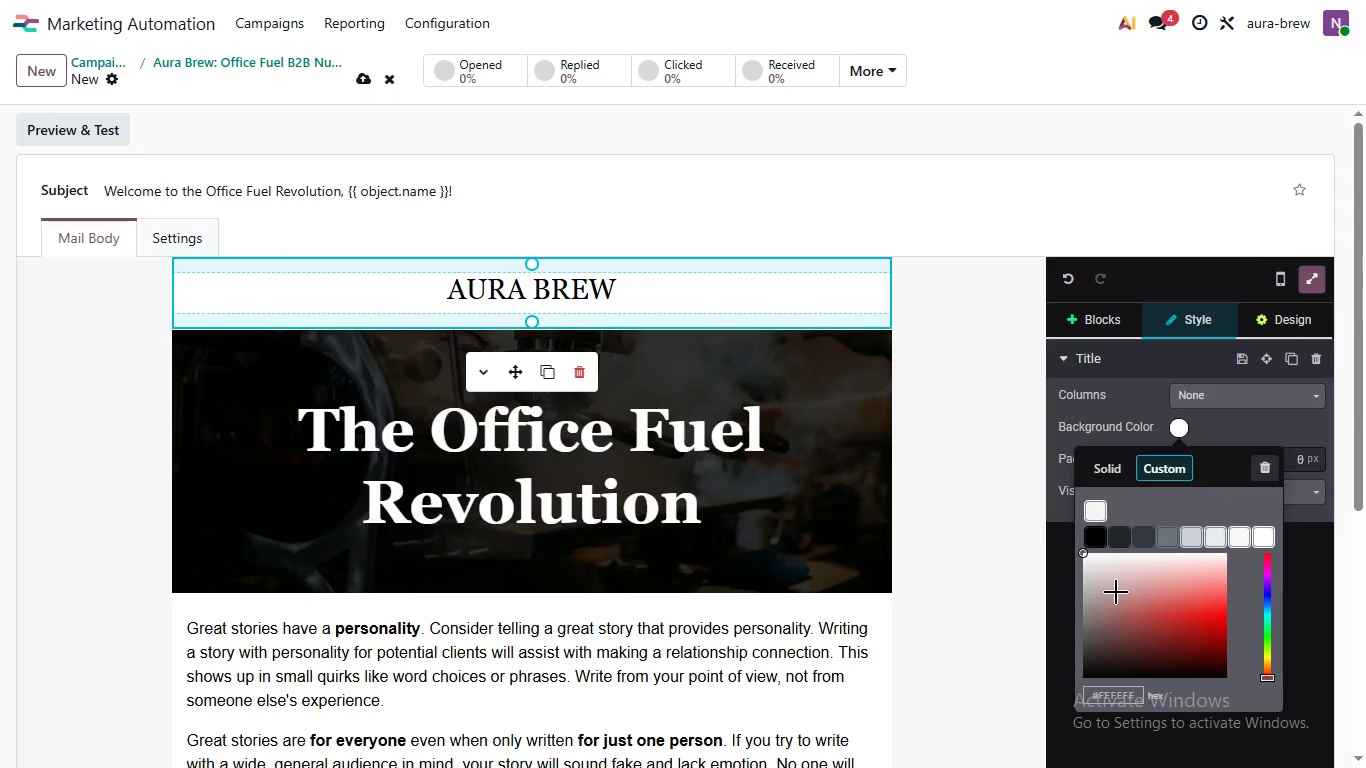 
left_click([1182, 461])
 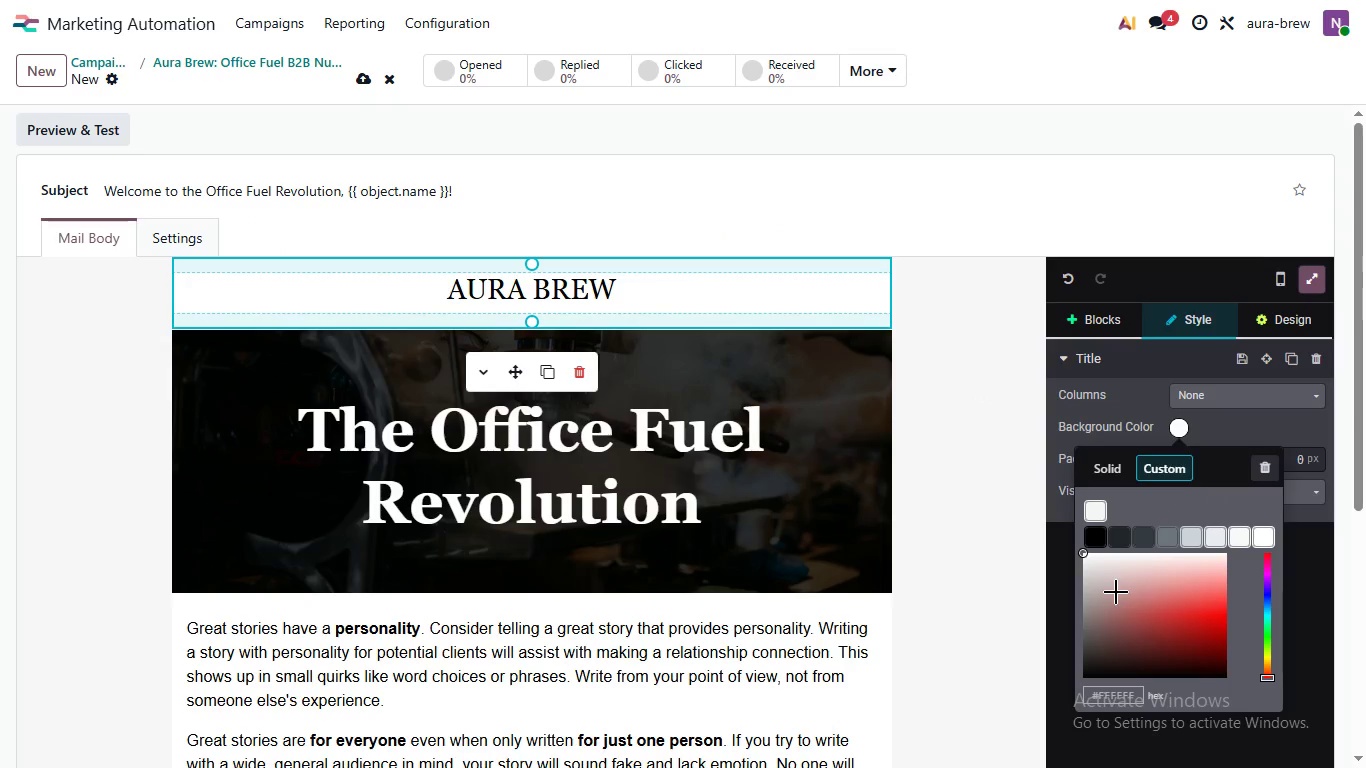 
wait(17.88)
 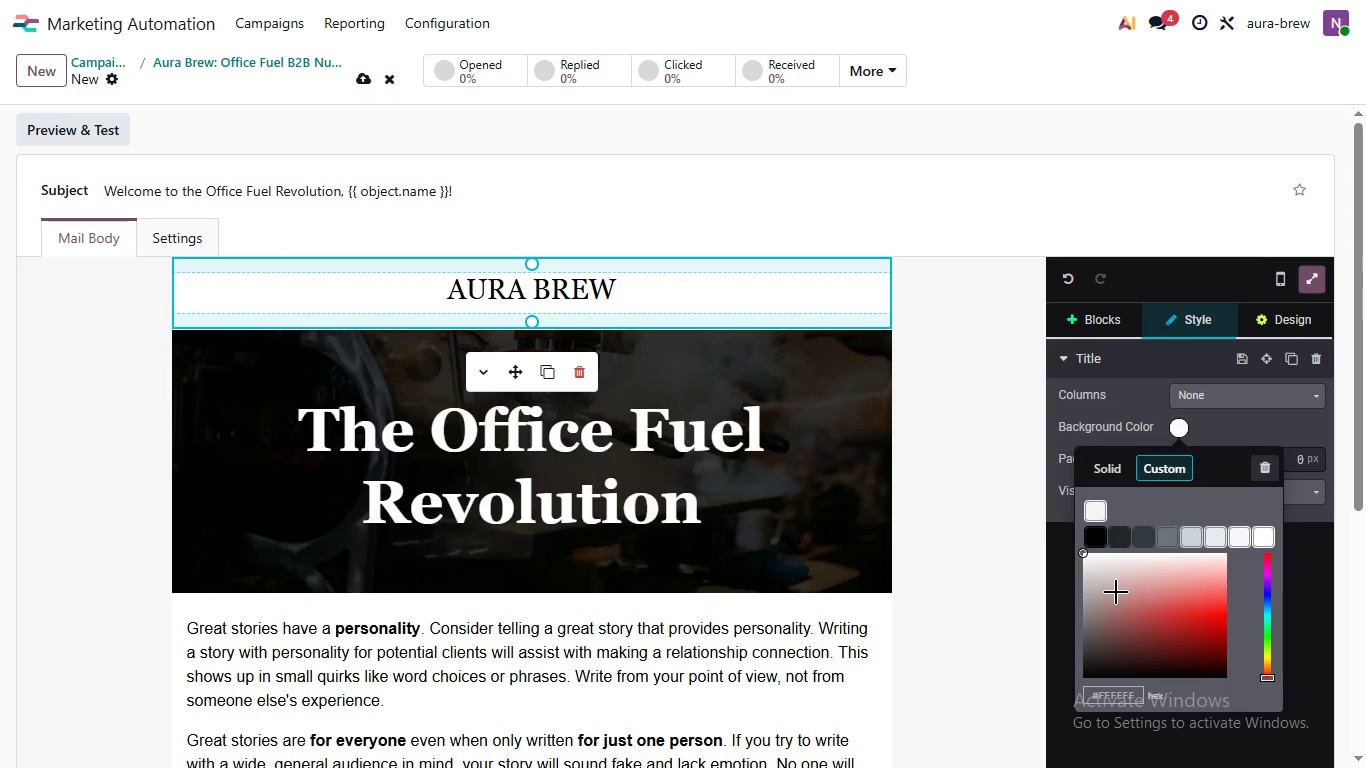 
left_click([1104, 700])
 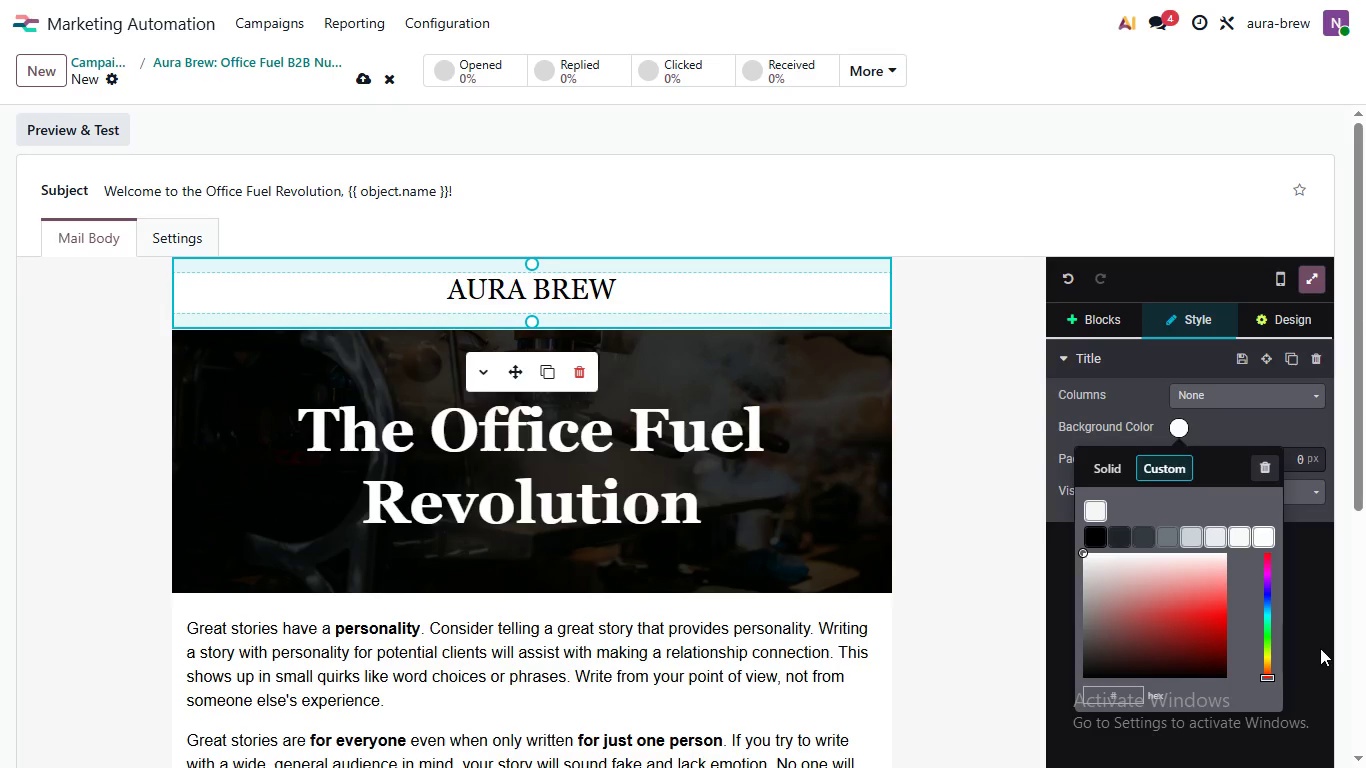 
key(Shift+3)
 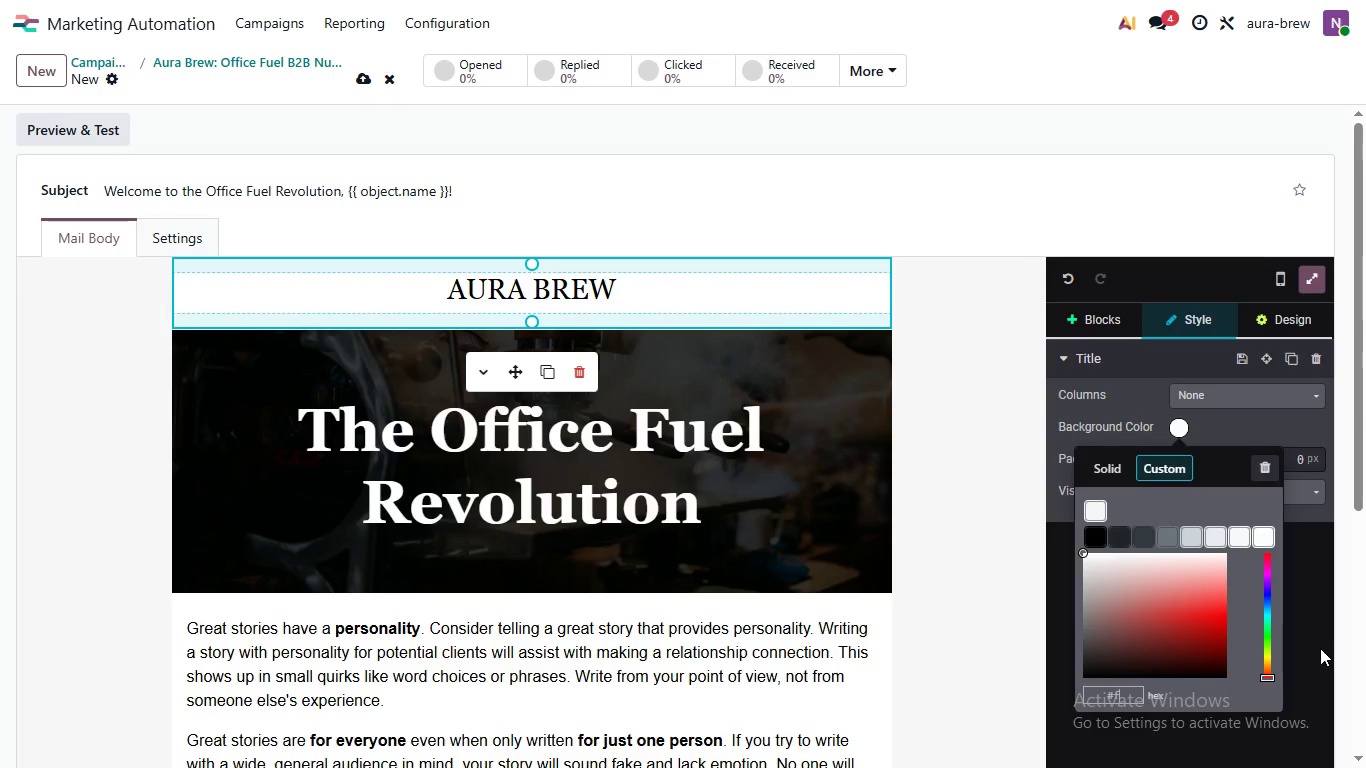 
type(f9)
 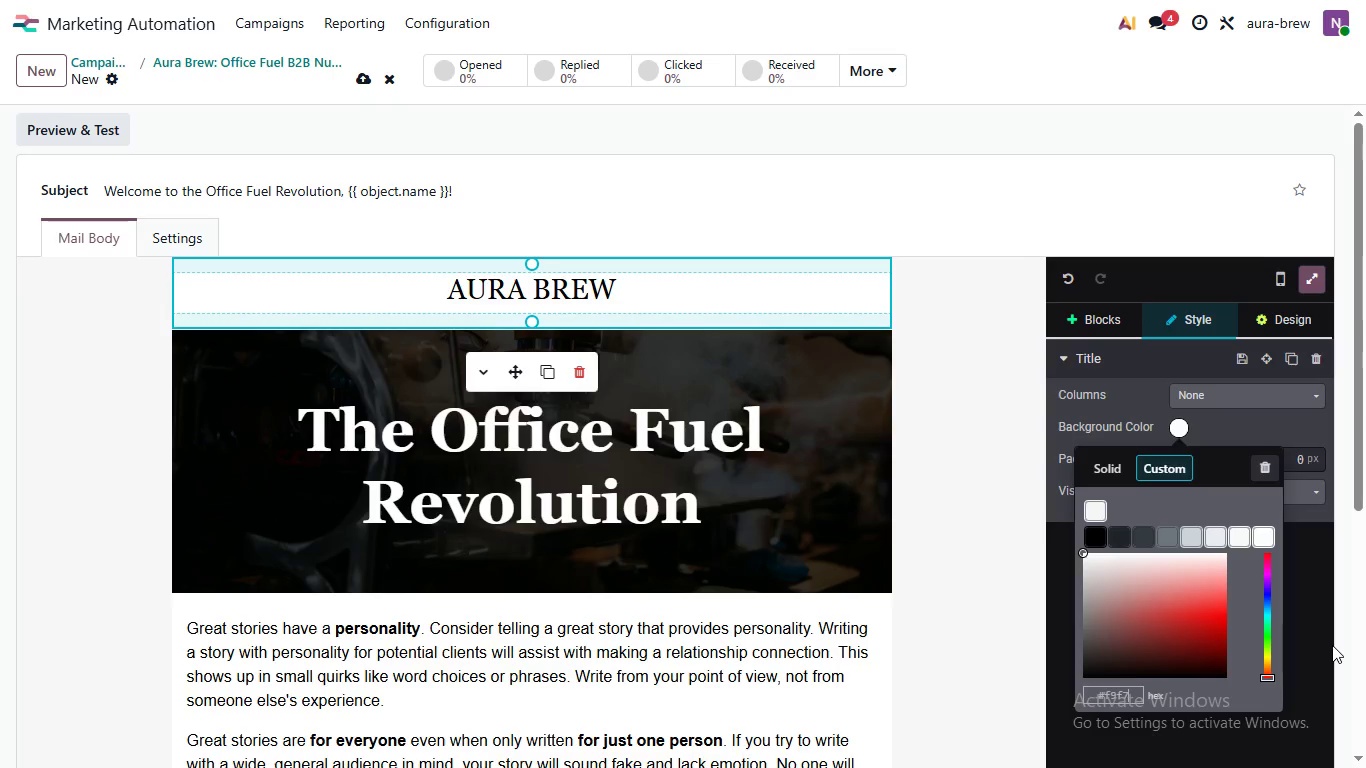 
type(f7f2)
 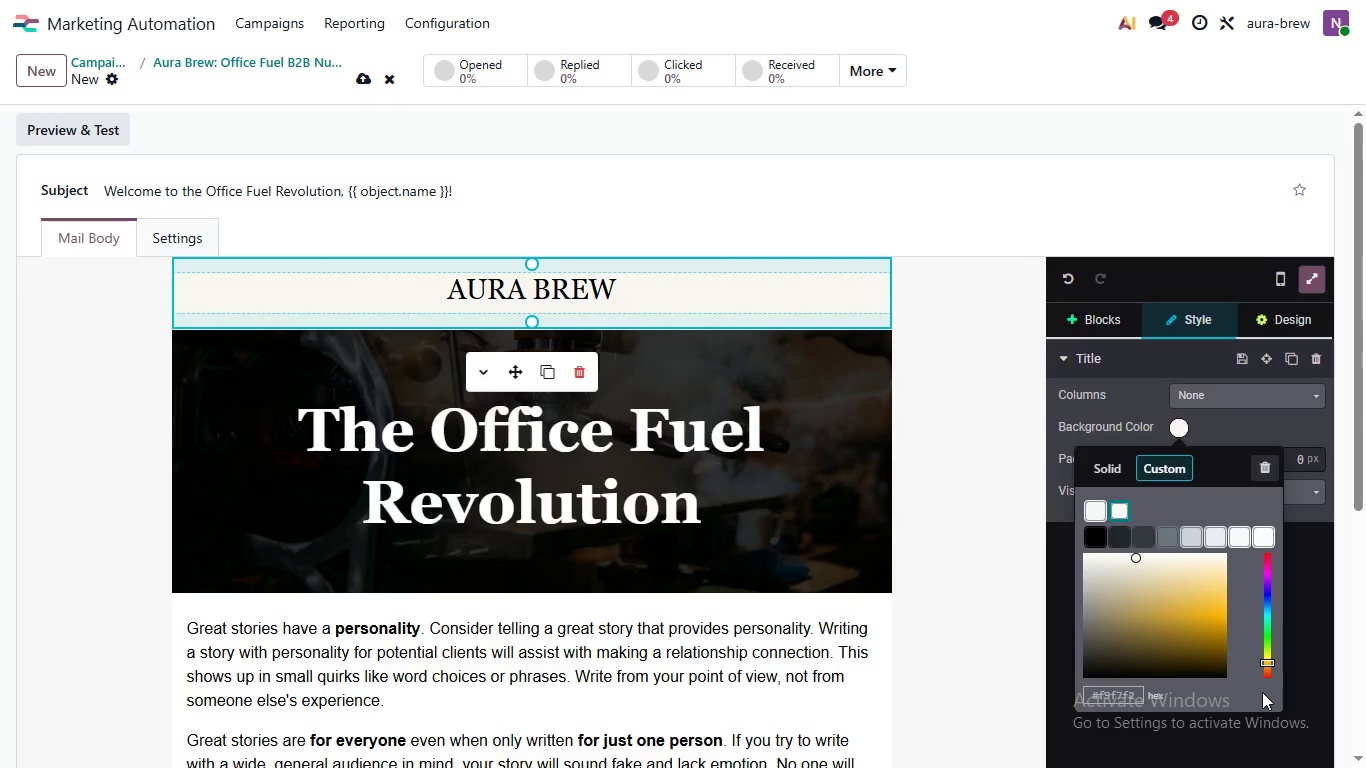 
key(Enter)
 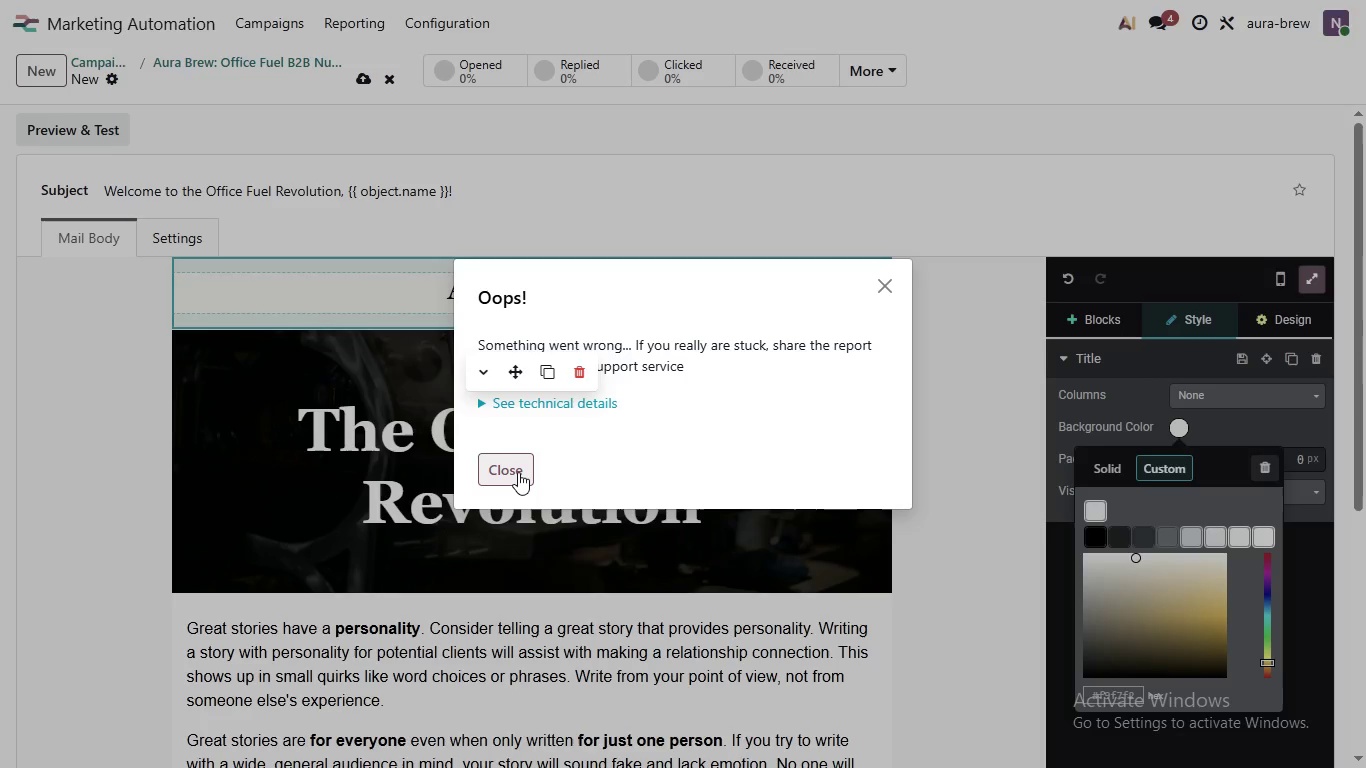 
left_click([907, 438])
 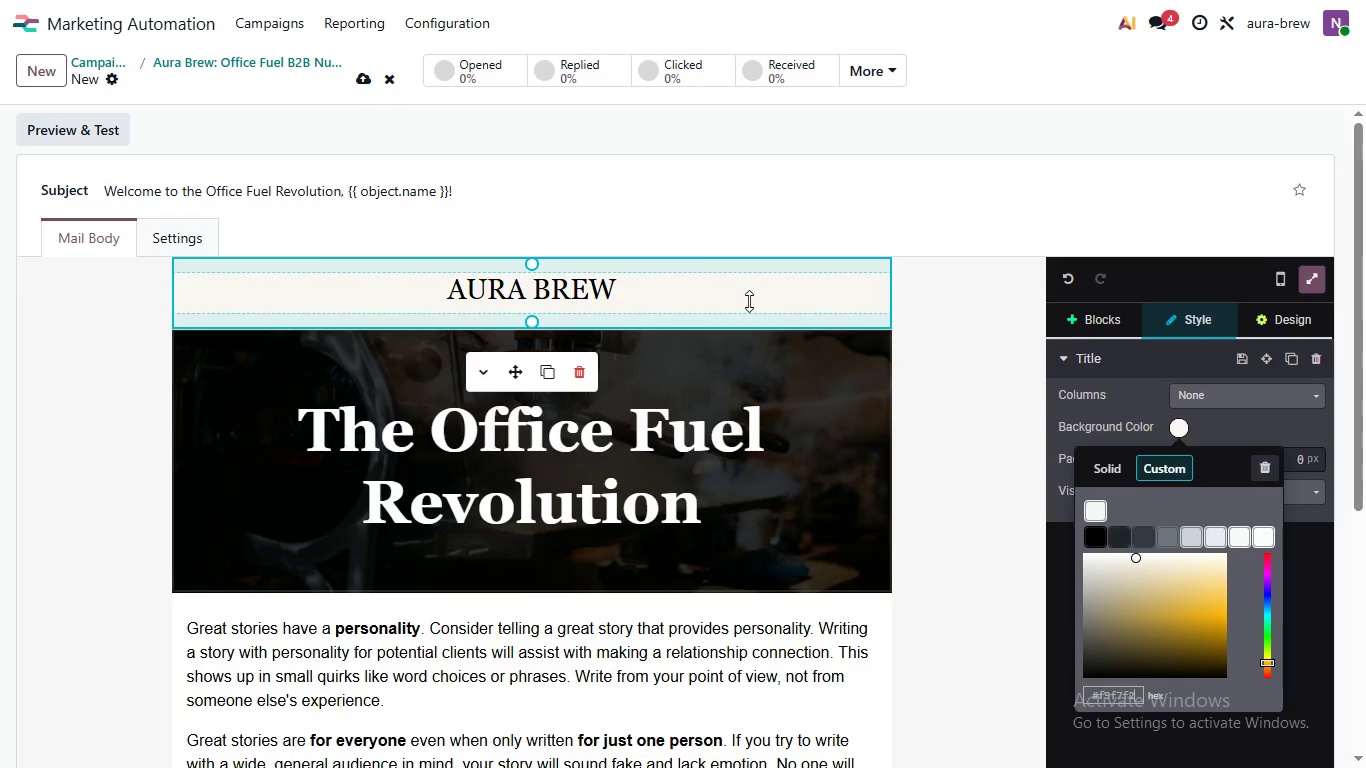 
left_click([518, 472])
 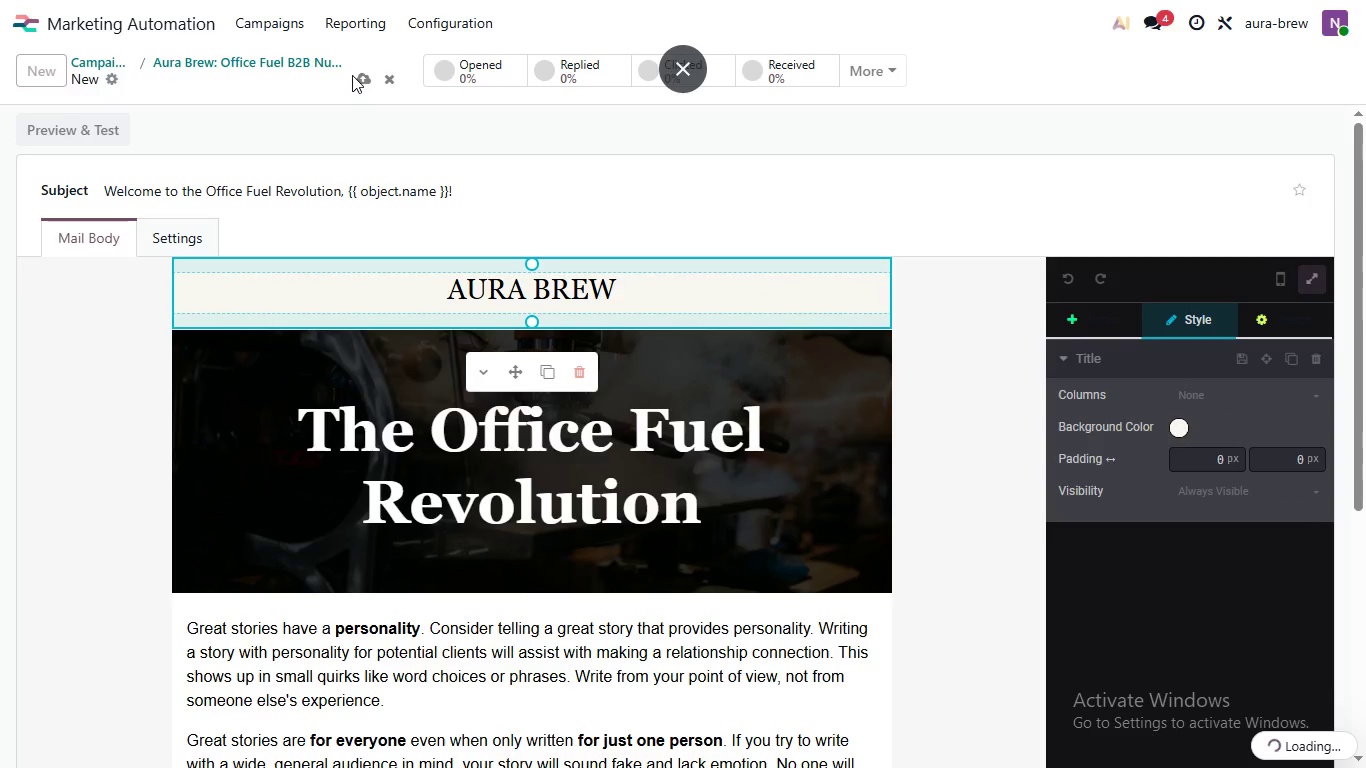 
left_click([351, 74])
 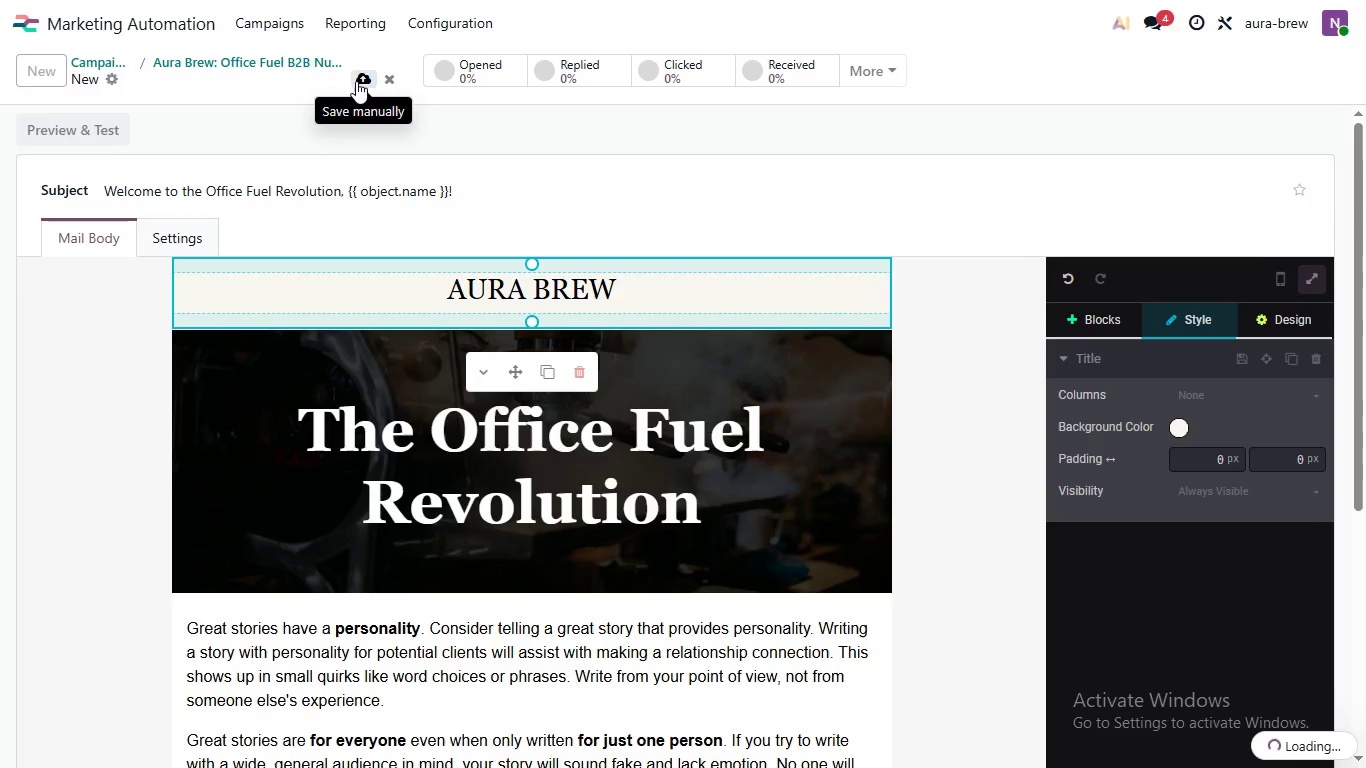 
mouse_move([946, 359])
 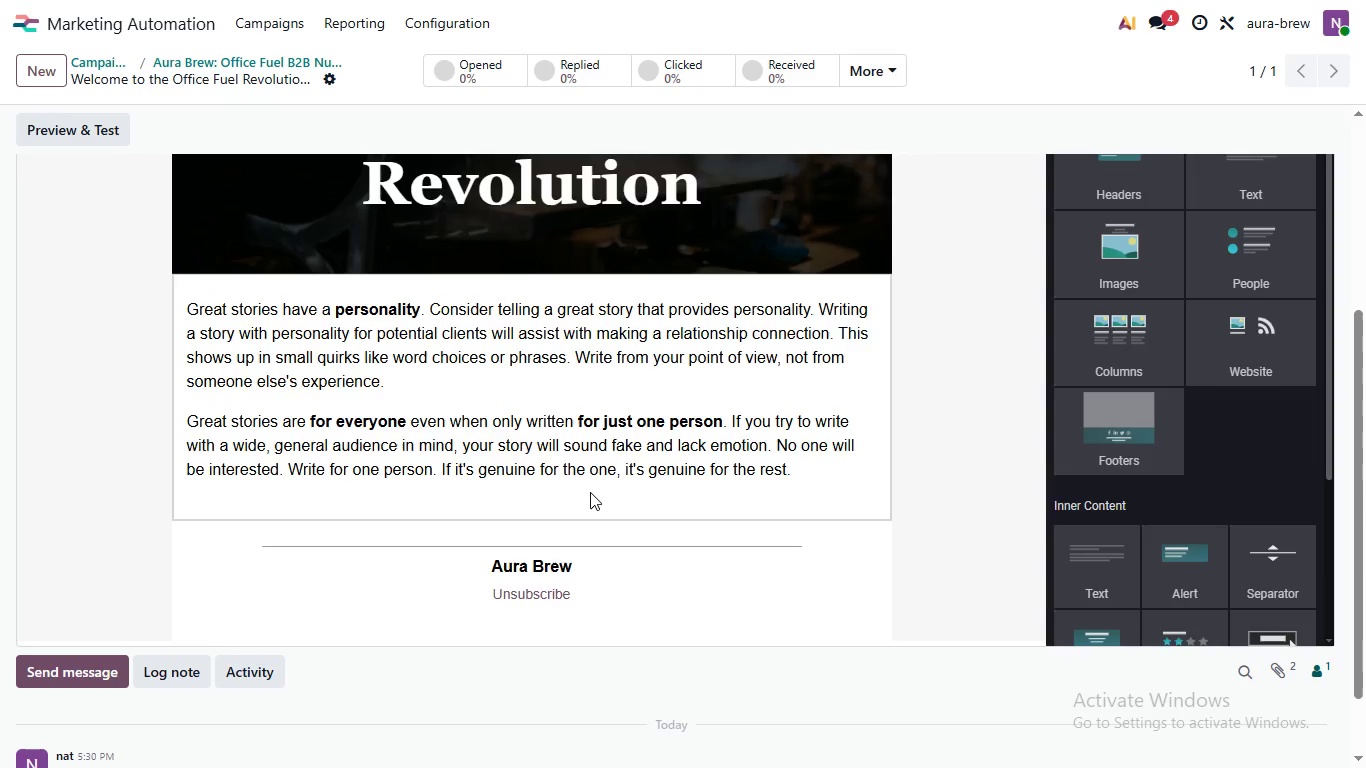 
scroll: coordinate [972, 336], scroll_direction: down, amount: 1.0
 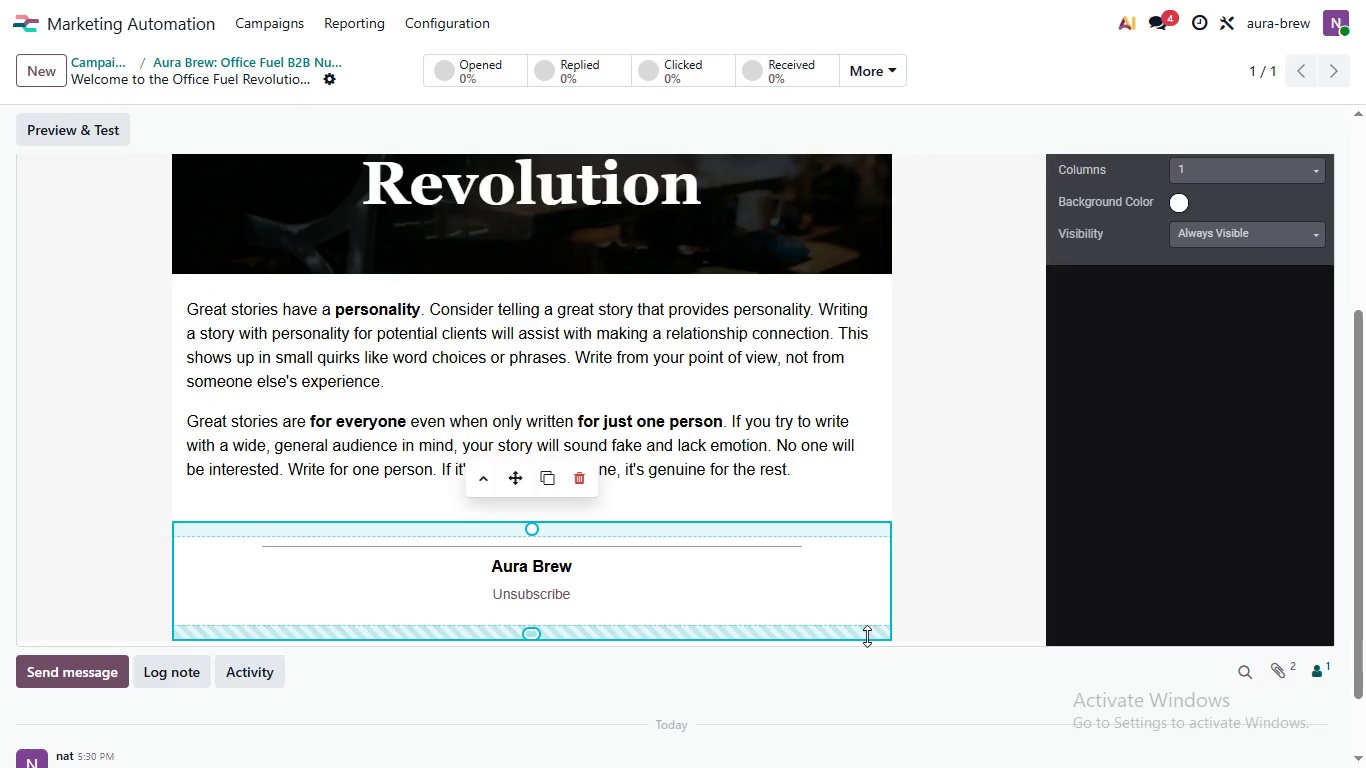 
left_click([867, 636])
 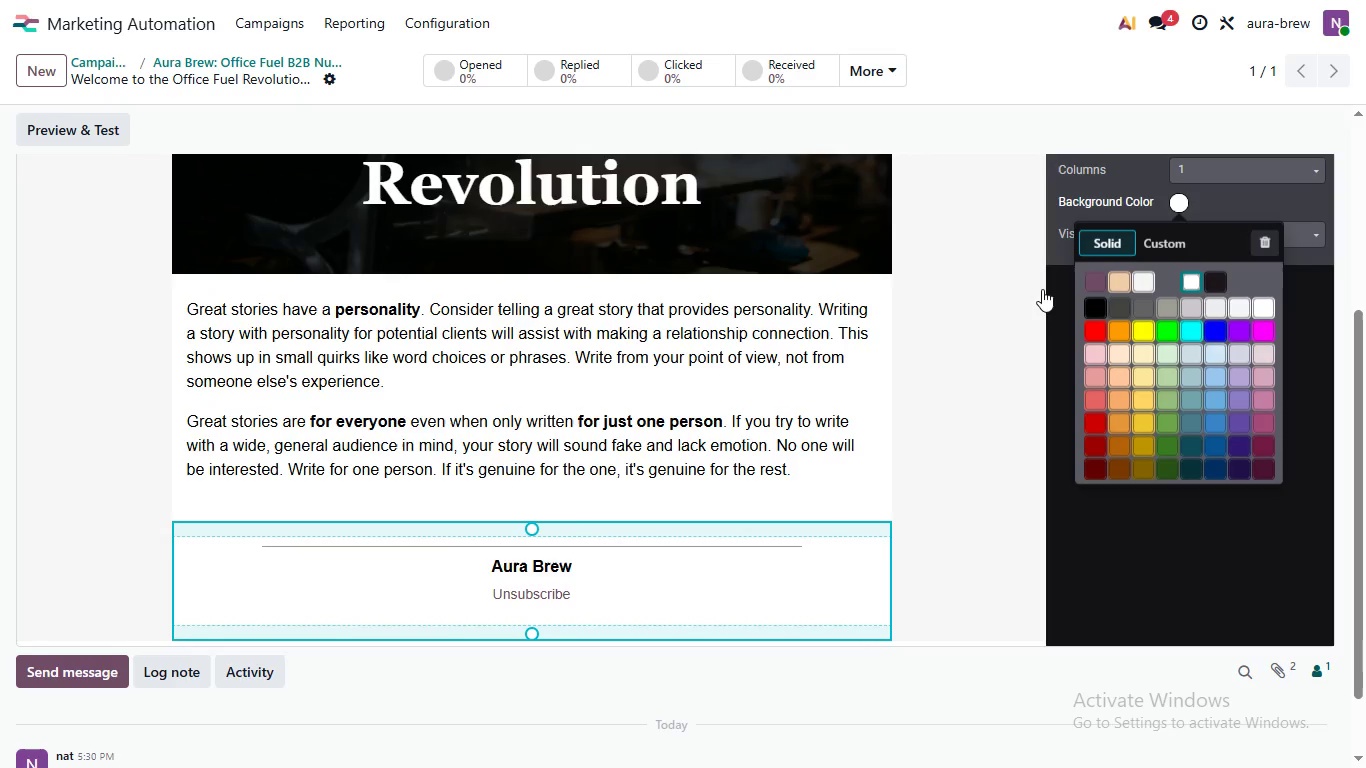 
left_click([1172, 200])
 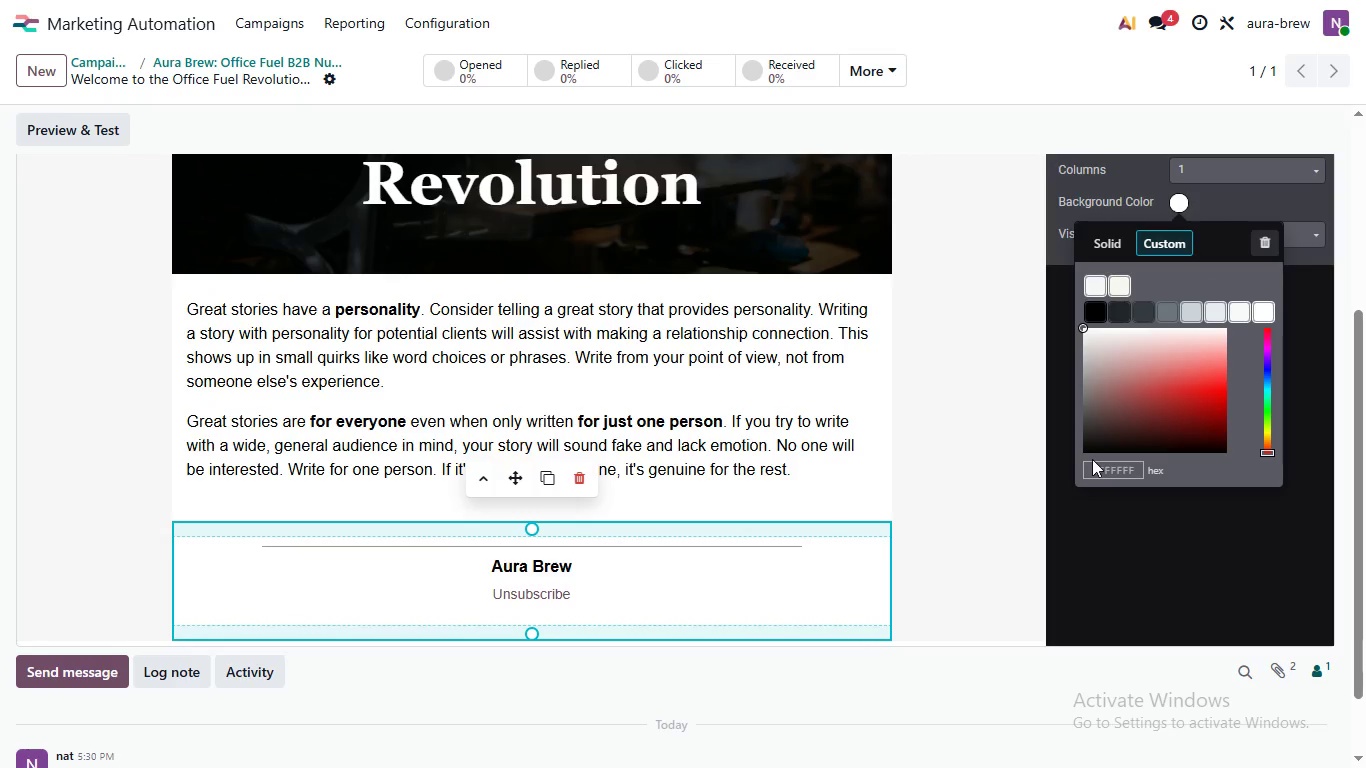 
left_click([1181, 245])
 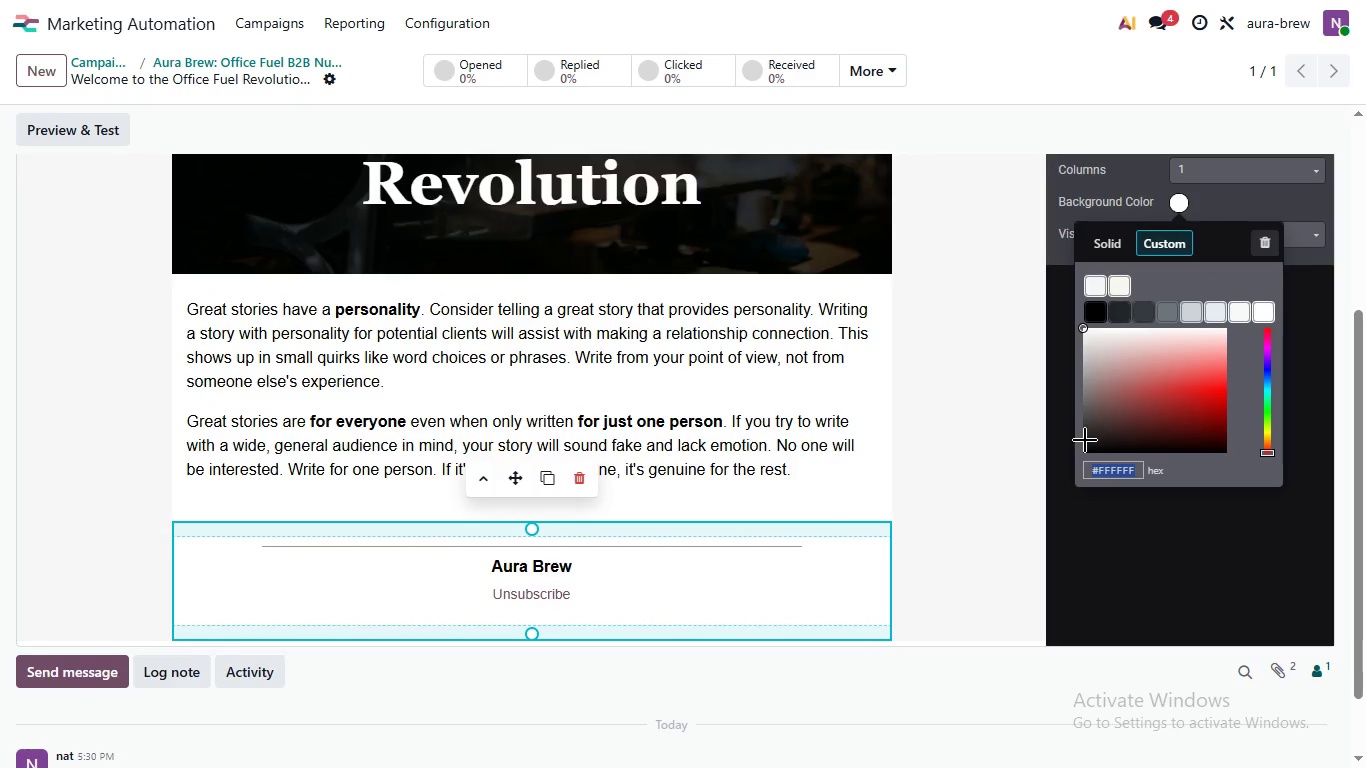 
left_click([1092, 459])
 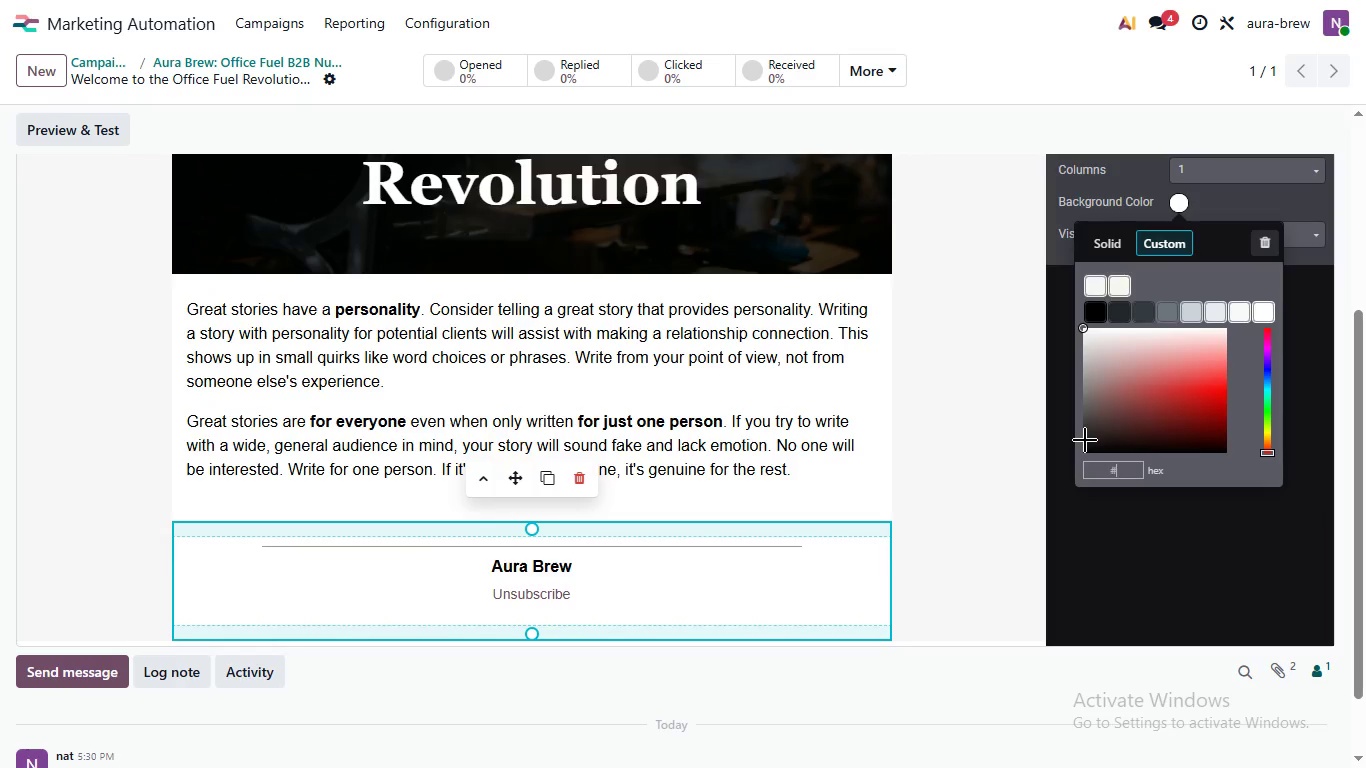 
key(Shift+3)
 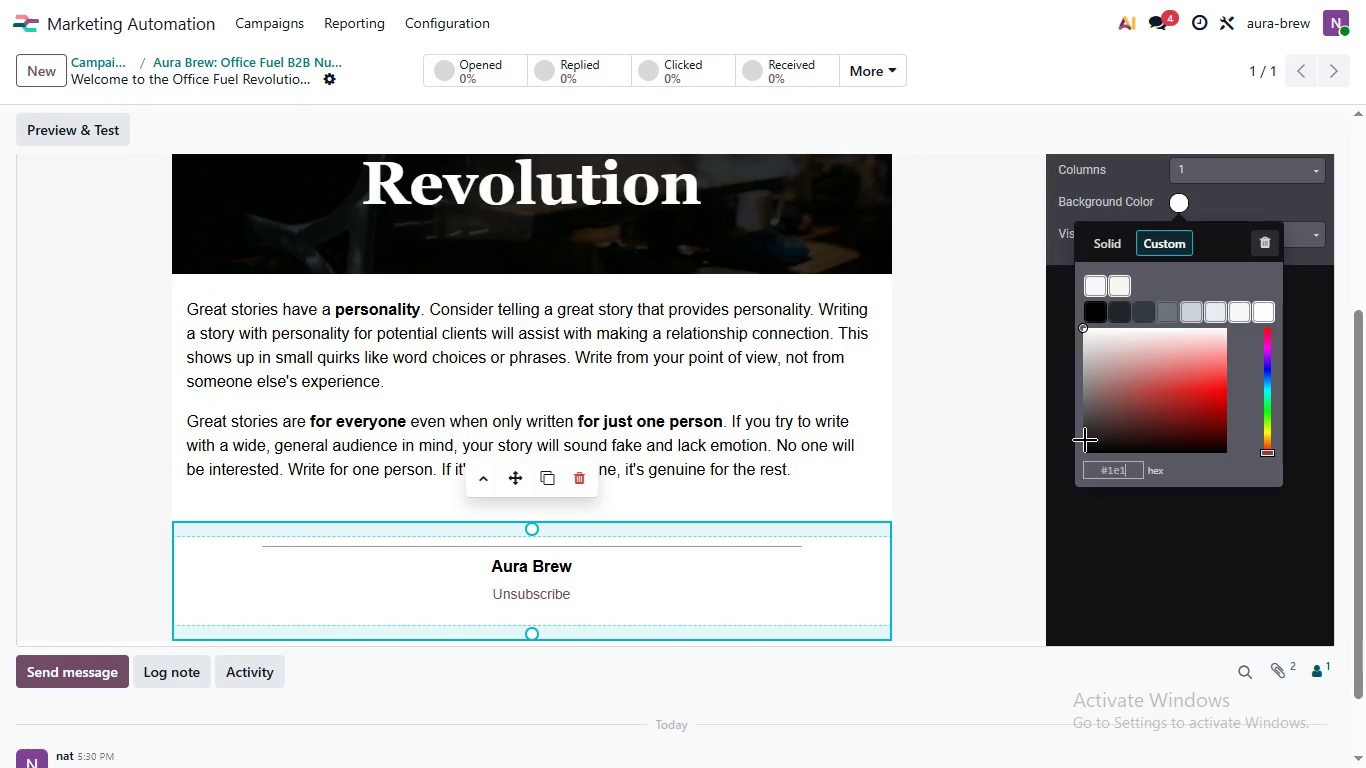 
type(1e1e1e)
 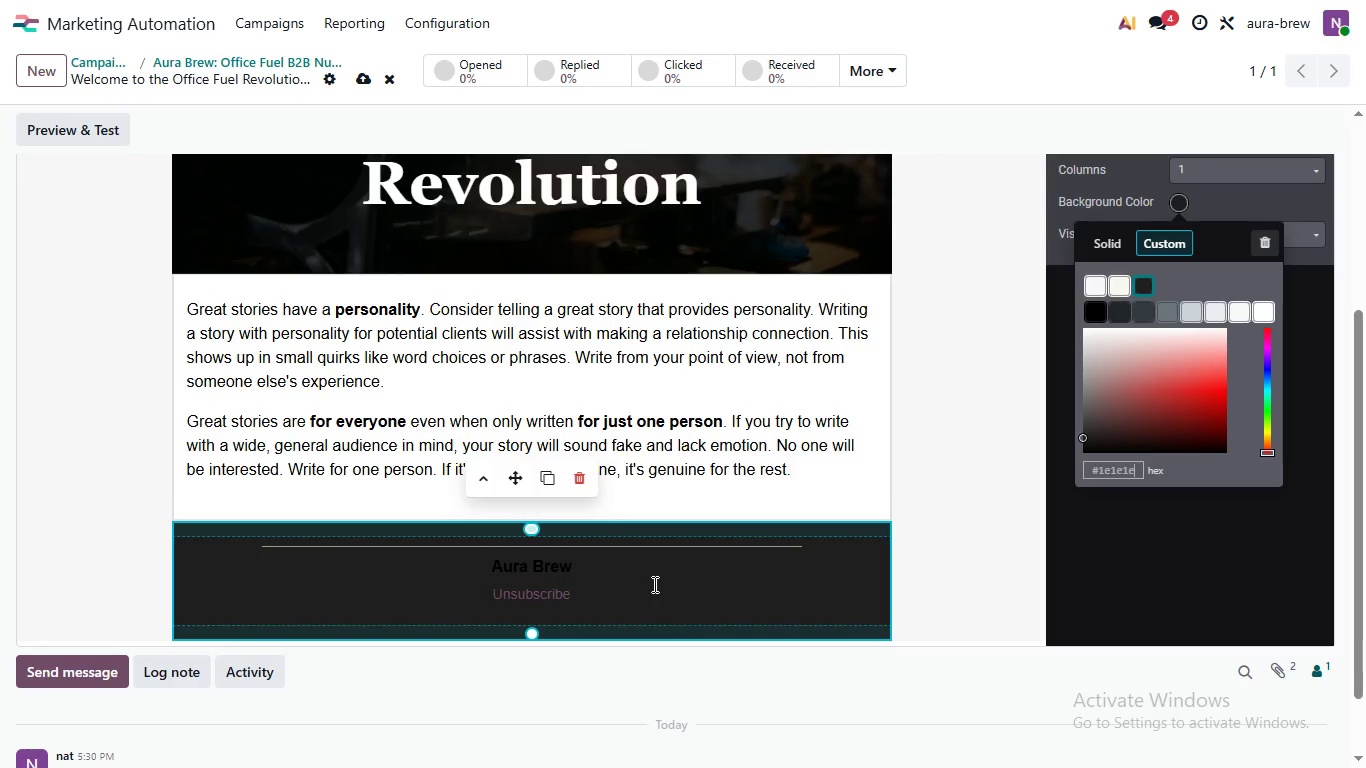 
key(Enter)
 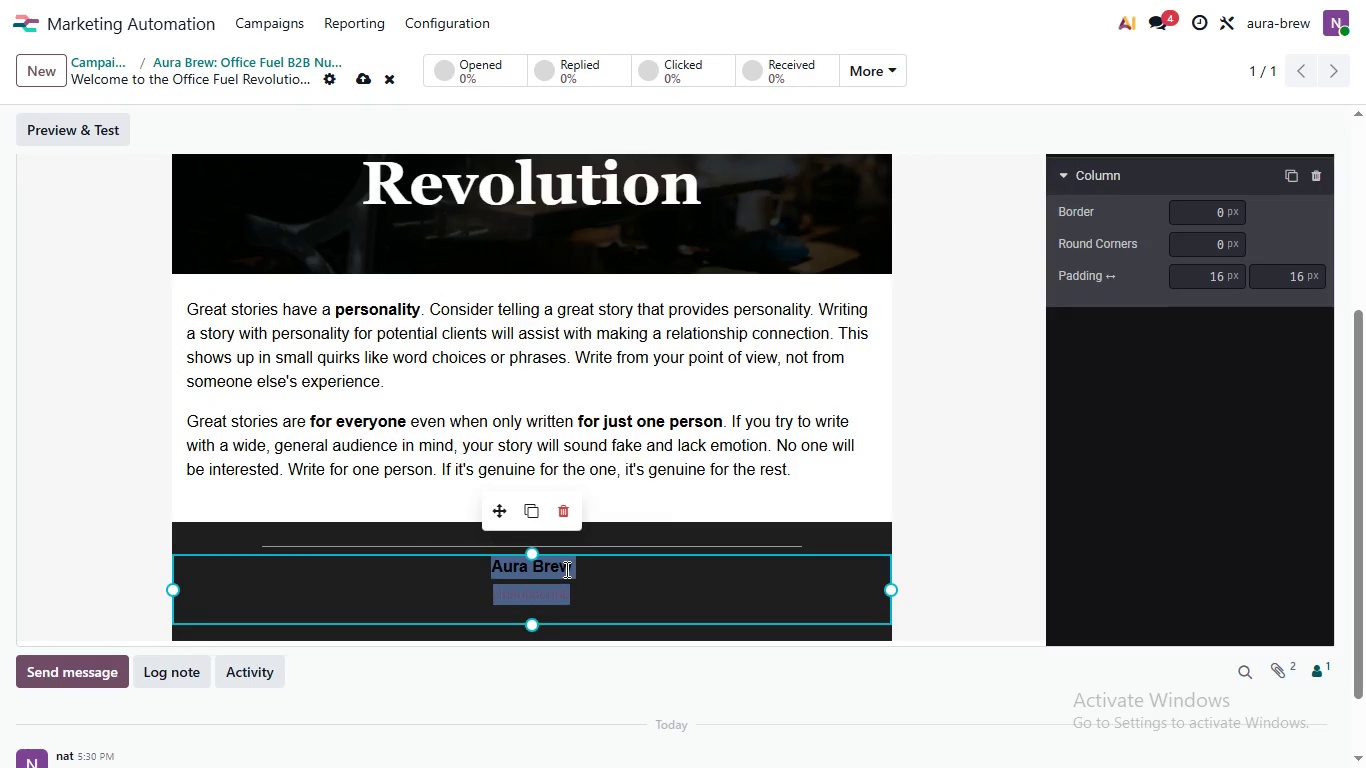 
double_click([566, 570])
 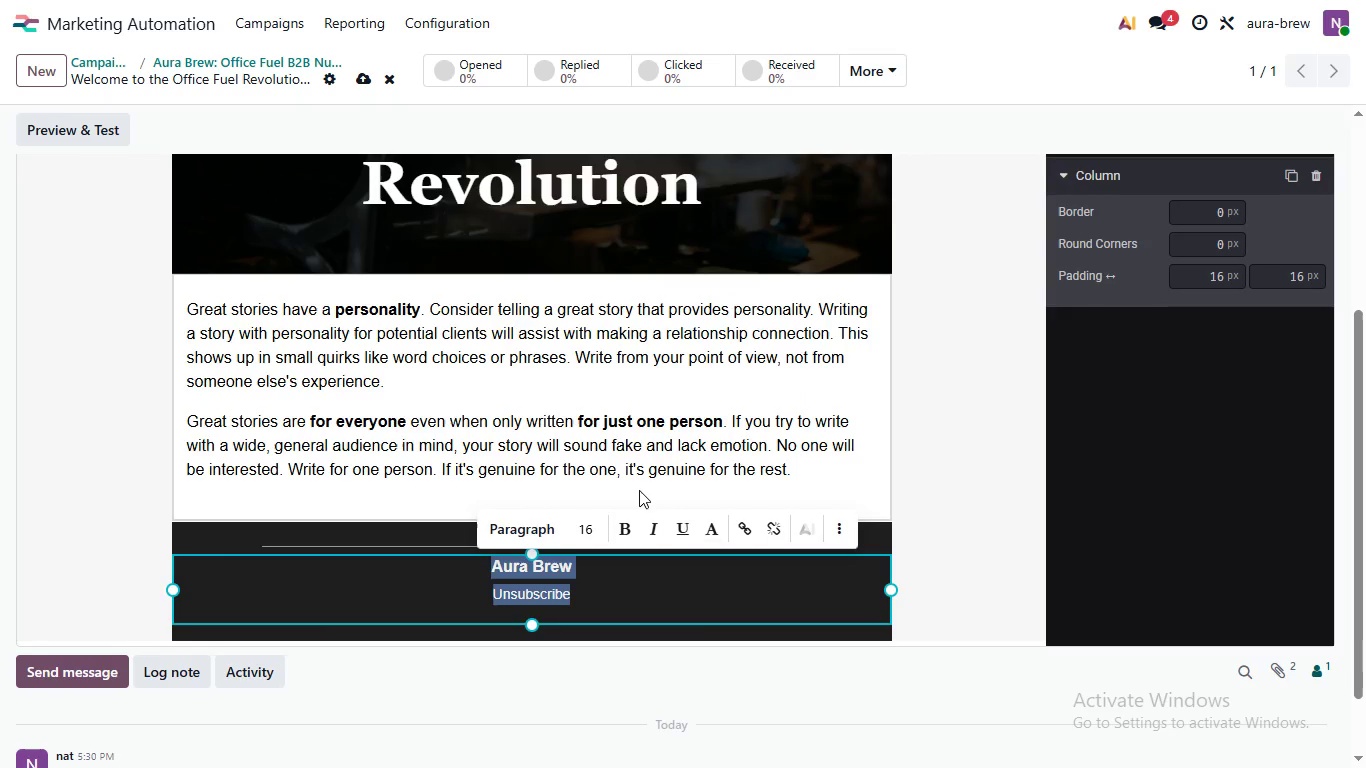 
left_click([682, 296])
 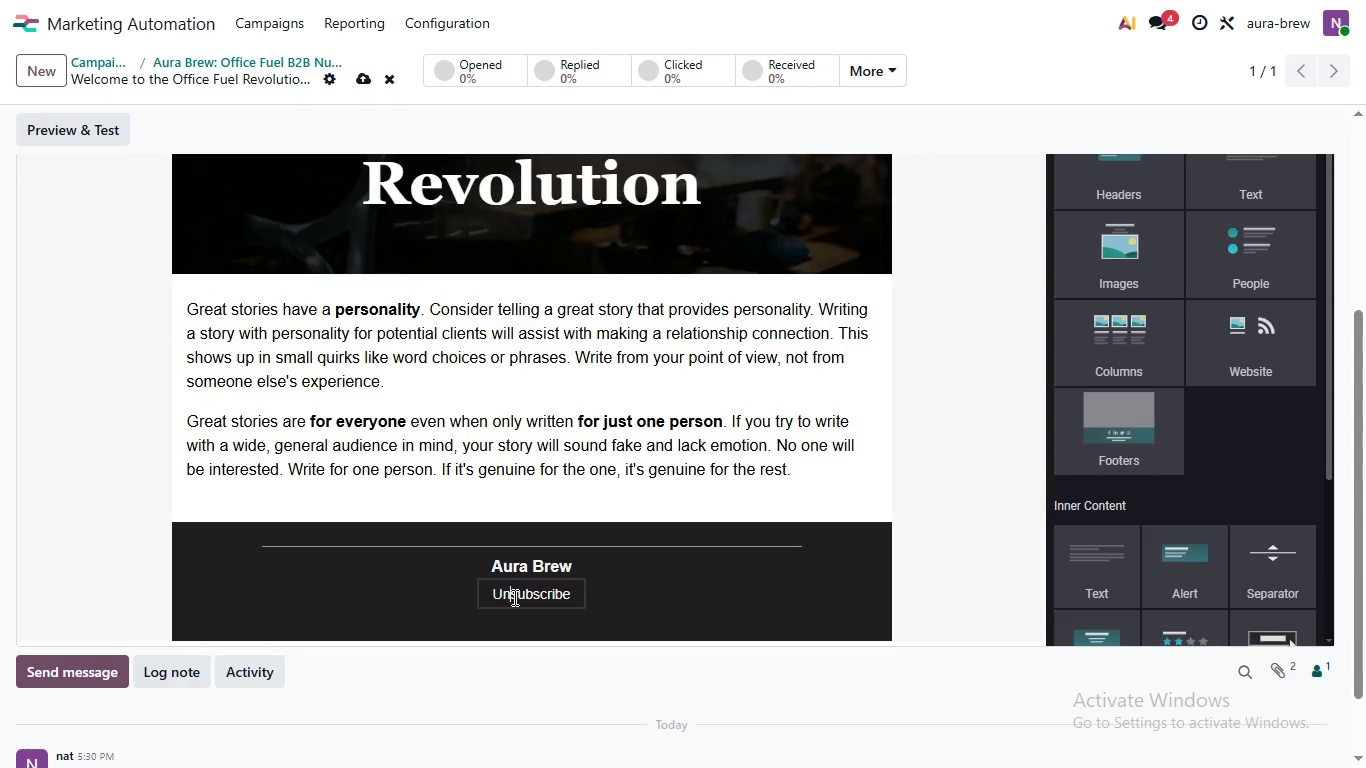 
wait(6.38)
 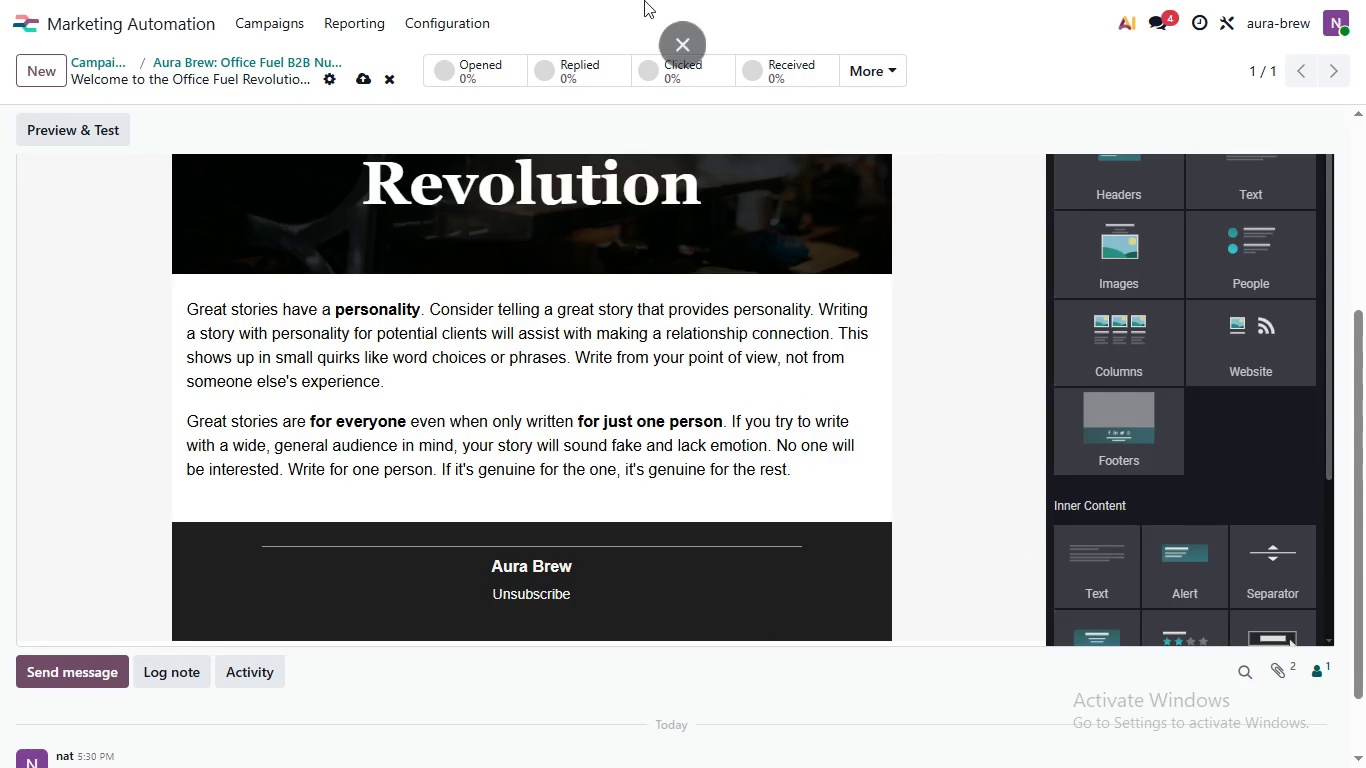 
left_click([513, 597])
 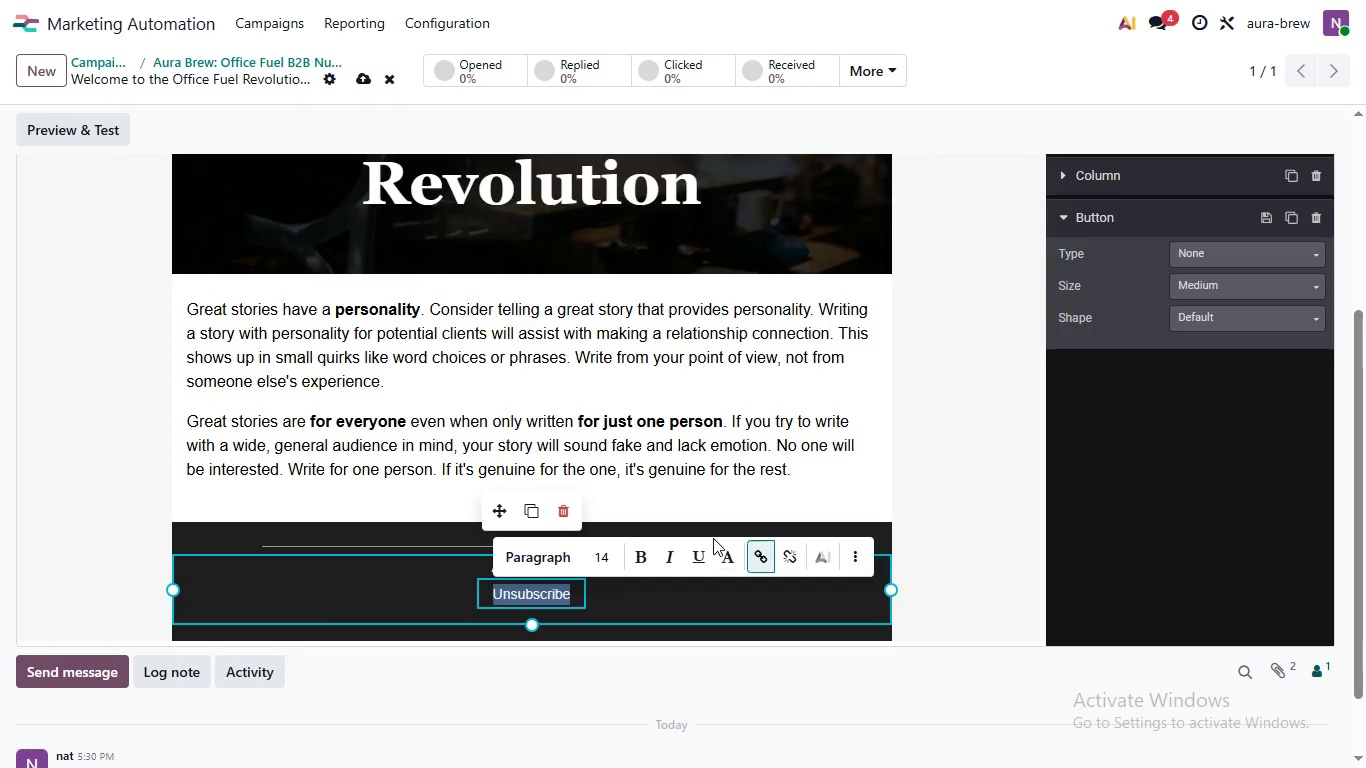 
double_click([514, 596])
 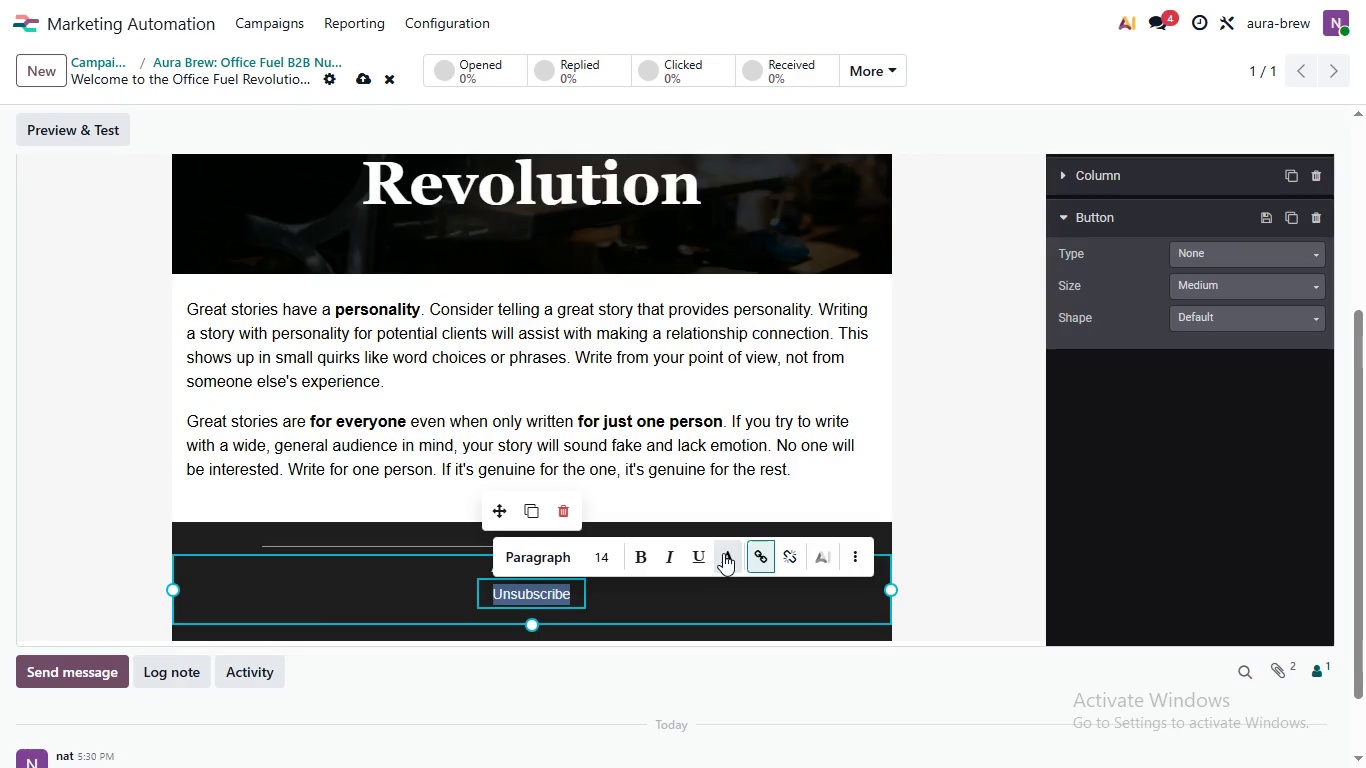 
triple_click([514, 596])
 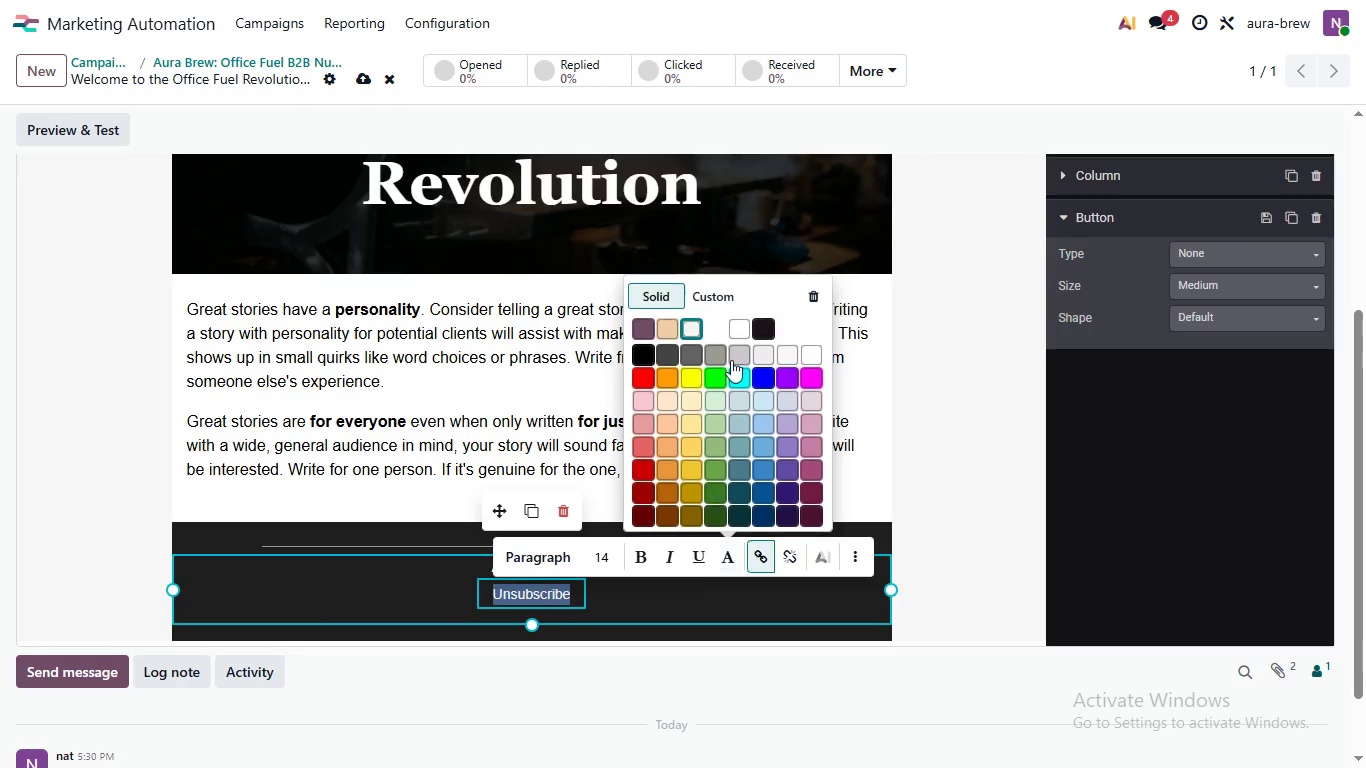 
left_click([723, 553])
 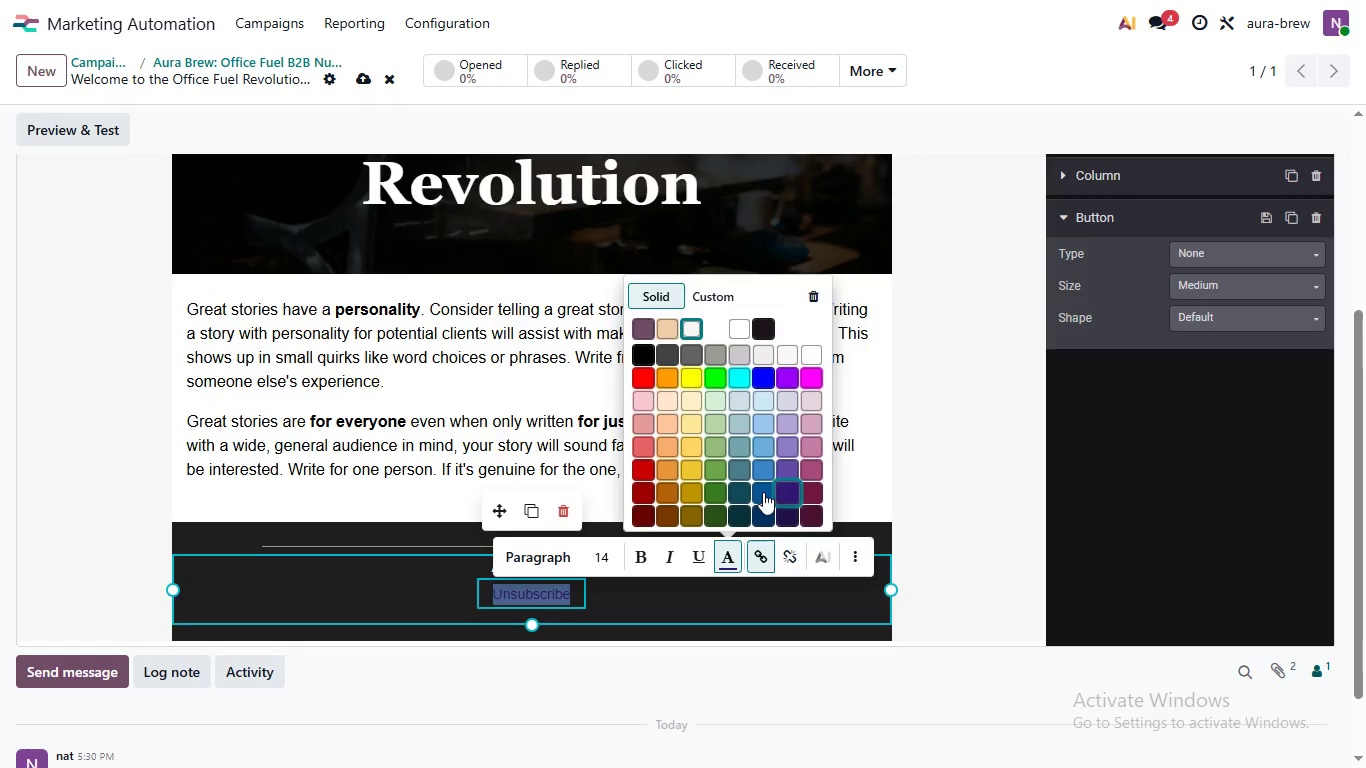 
wait(6.2)
 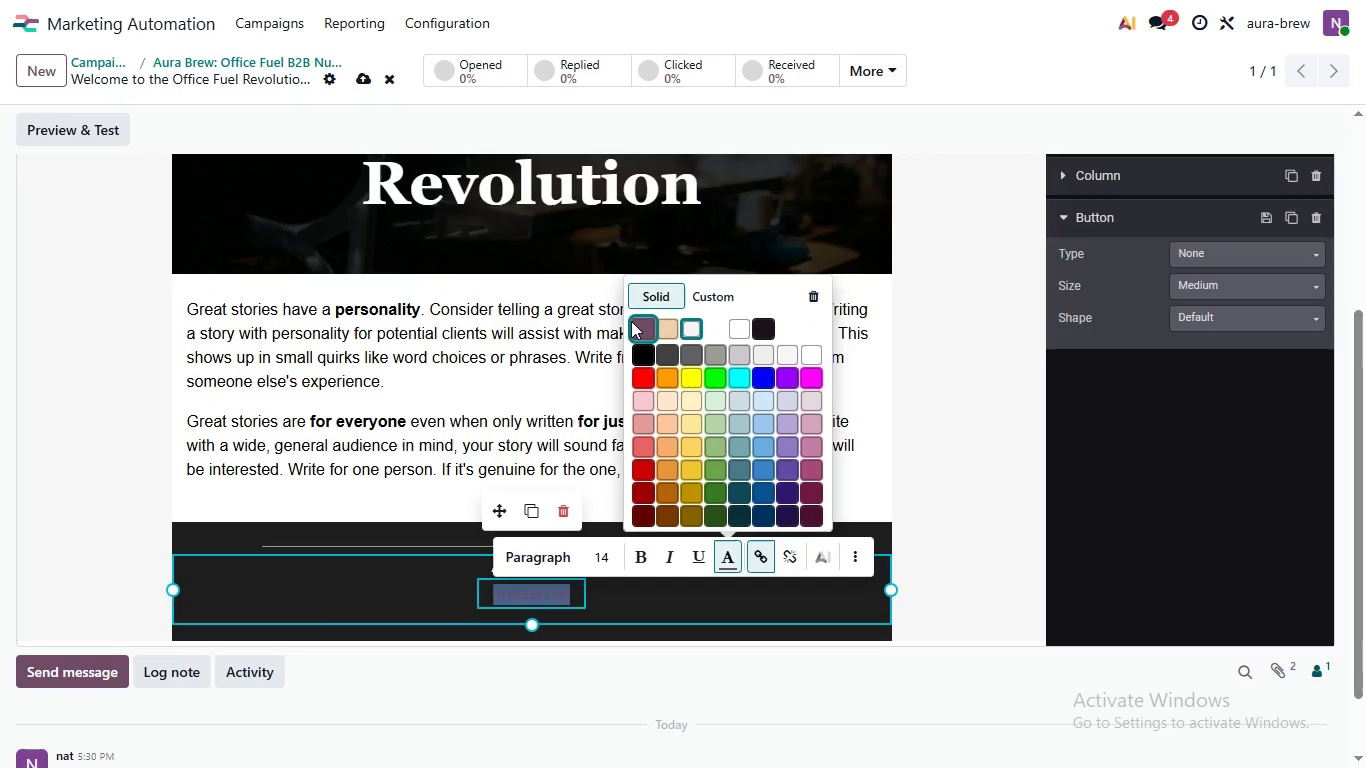 
left_click([763, 492])
 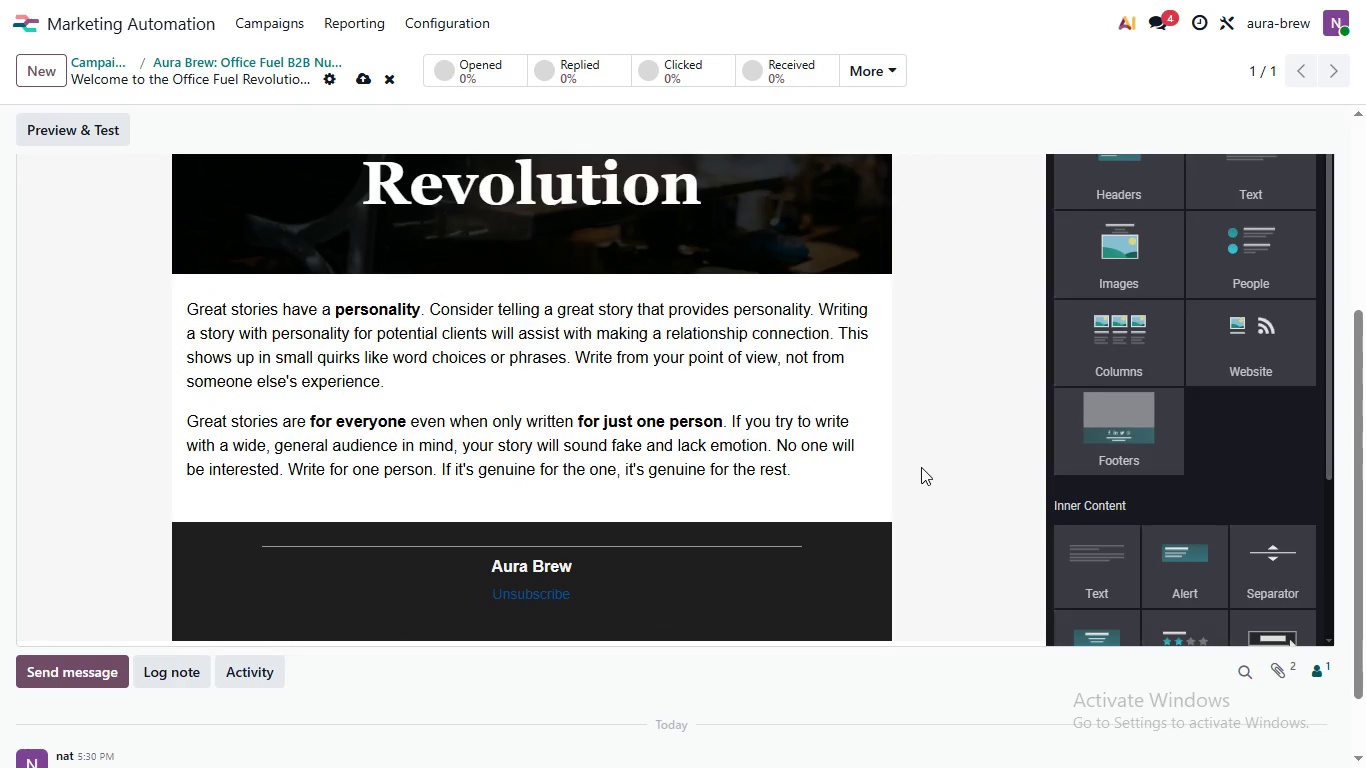 
left_click([920, 470])
 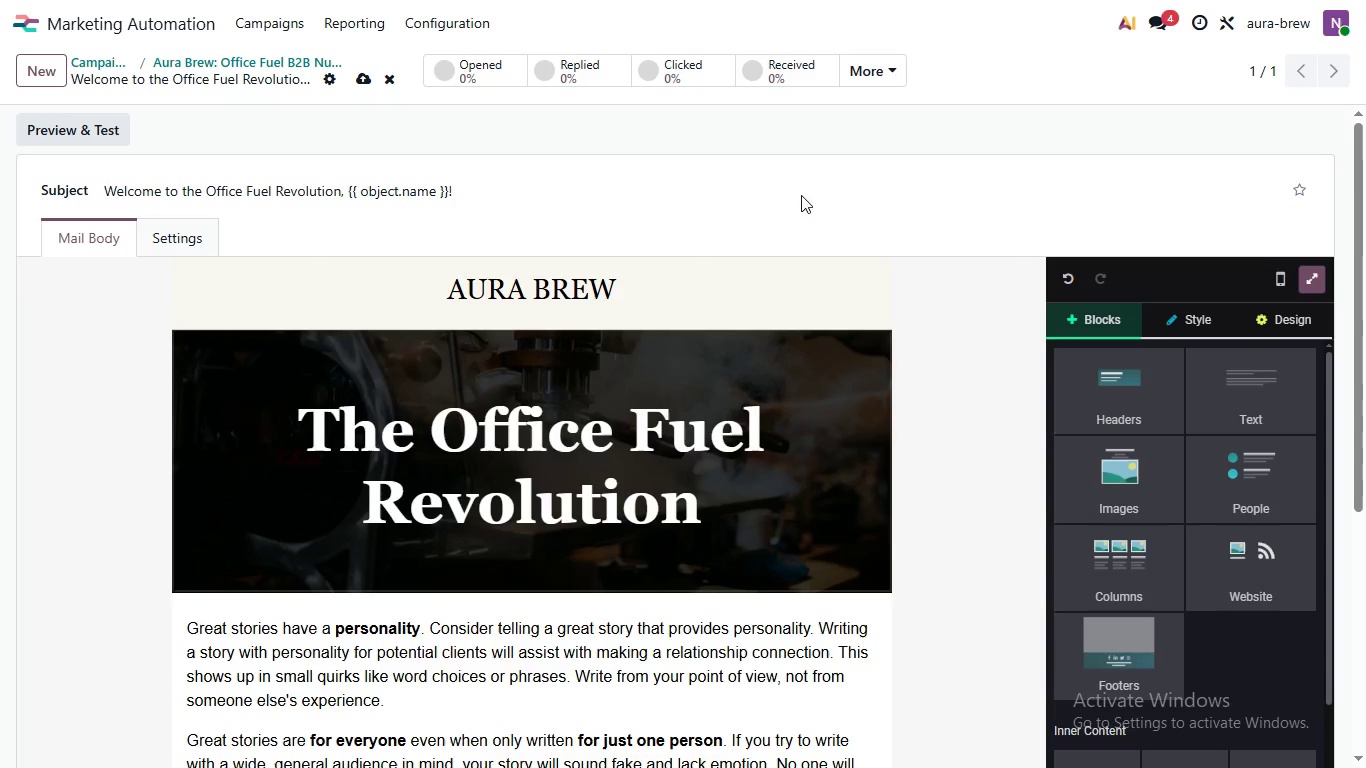 
wait(5.27)
 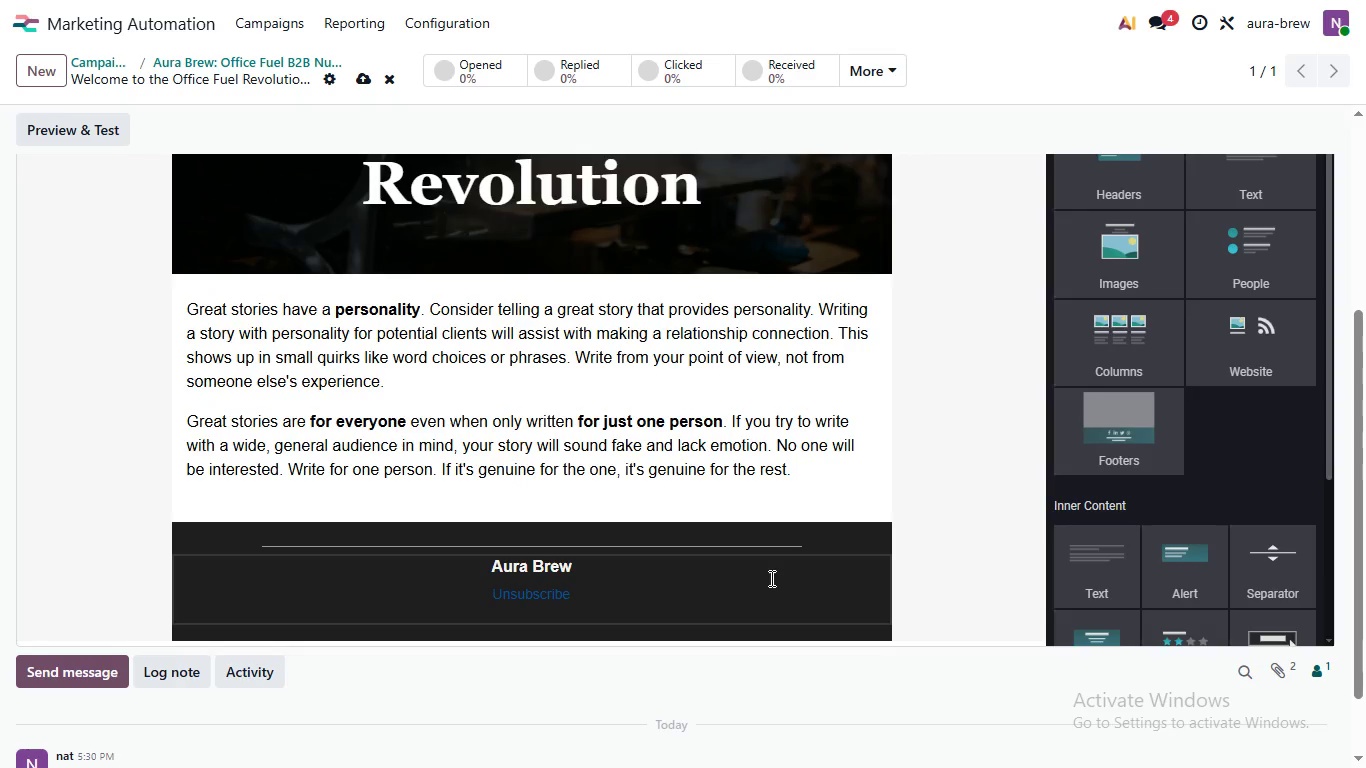 
scroll: coordinate [821, 350], scroll_direction: up, amount: 3.0
 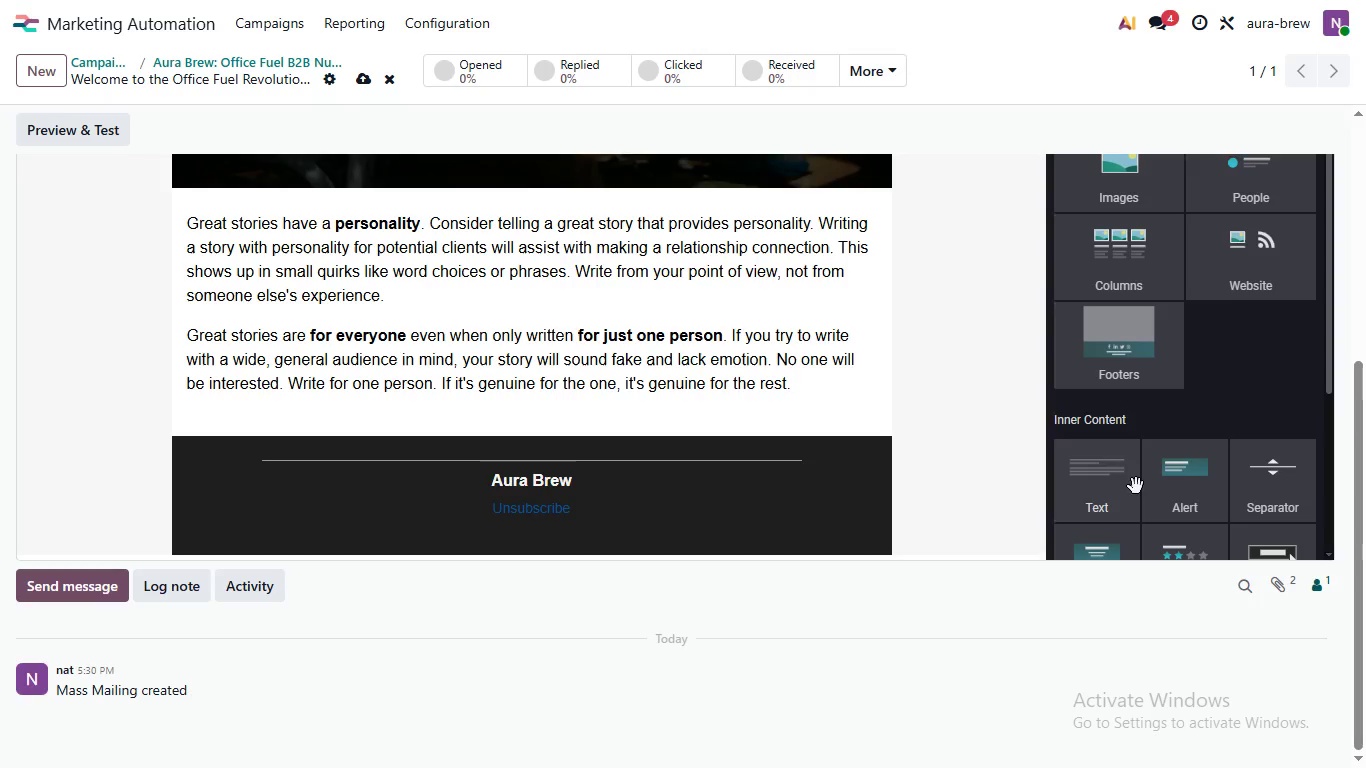 
scroll: coordinate [629, 500], scroll_direction: none, amount: 0.0
 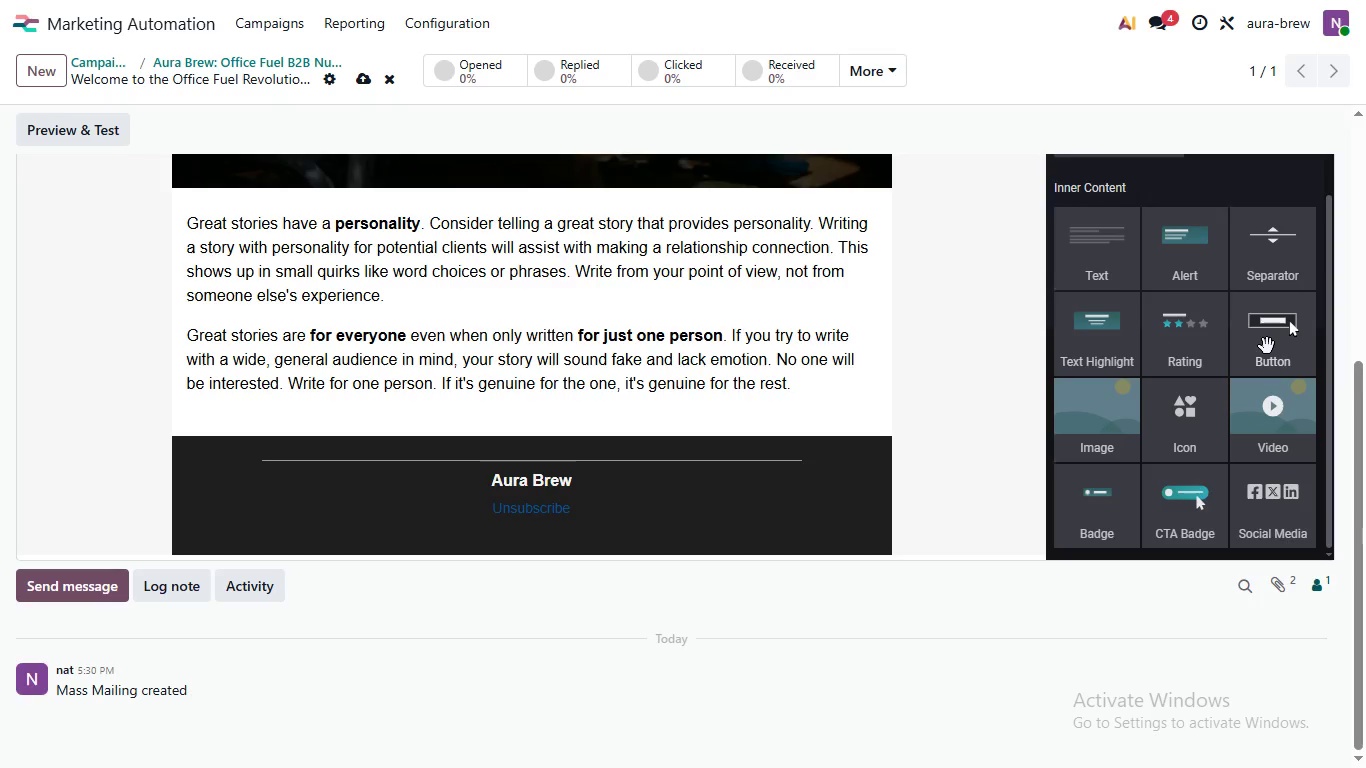 
scroll: coordinate [1210, 481], scroll_direction: down, amount: 2.0
 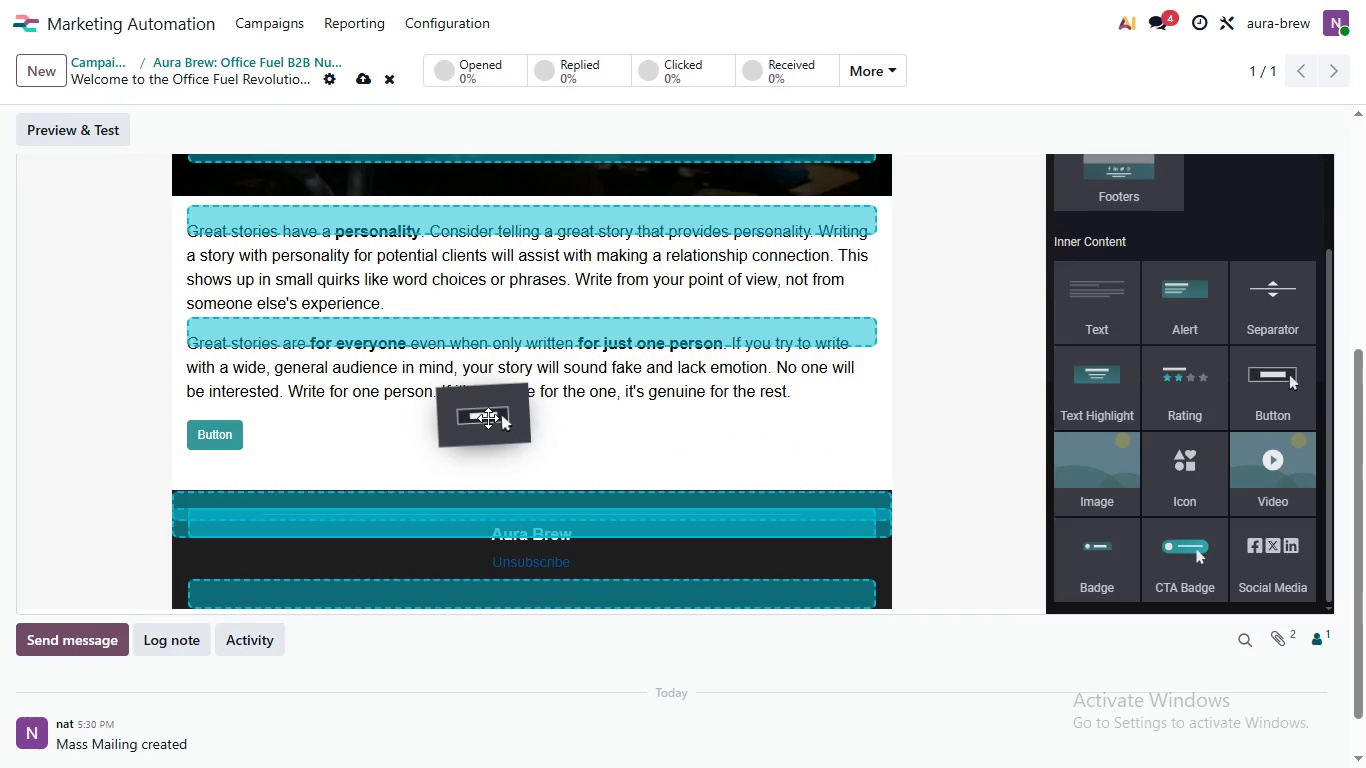 
left_click_drag(start_coordinate=[1272, 339], to_coordinate=[489, 426])
 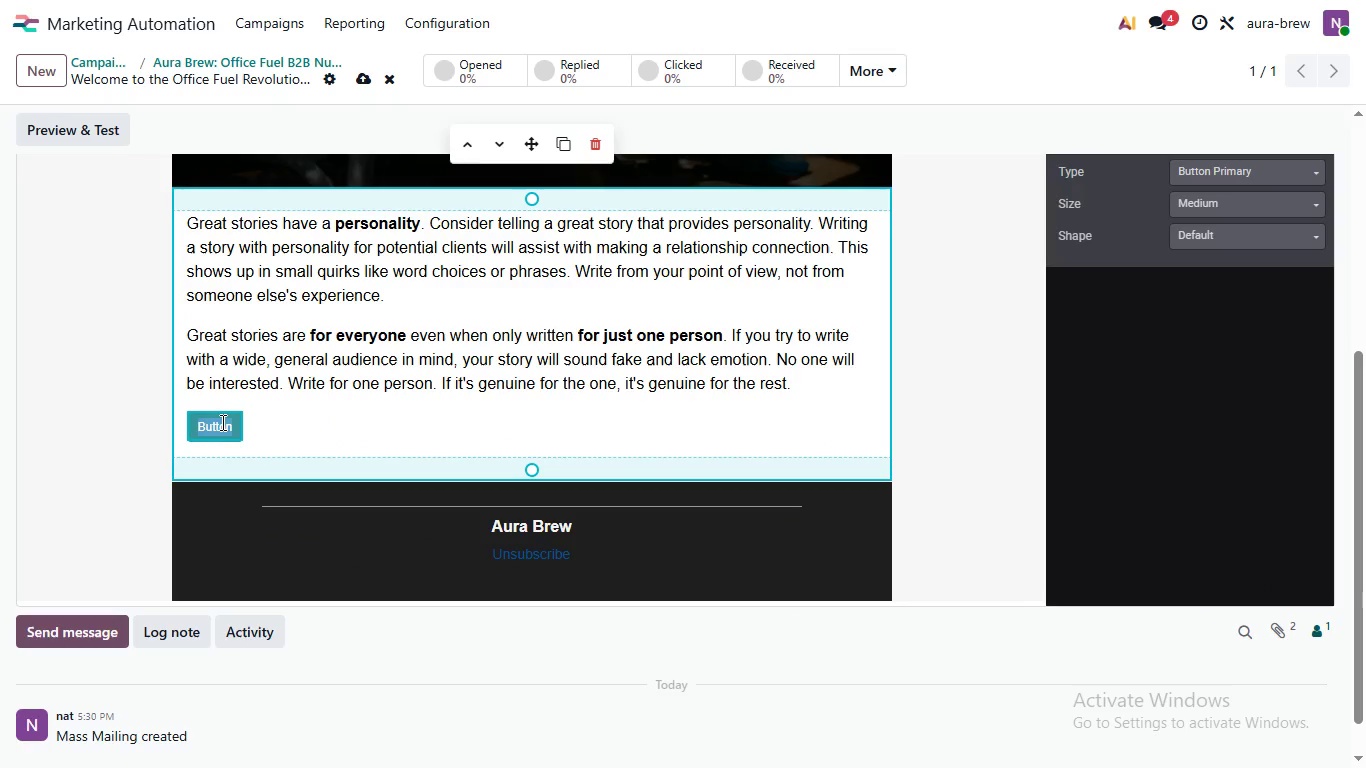 
double_click([223, 423])
 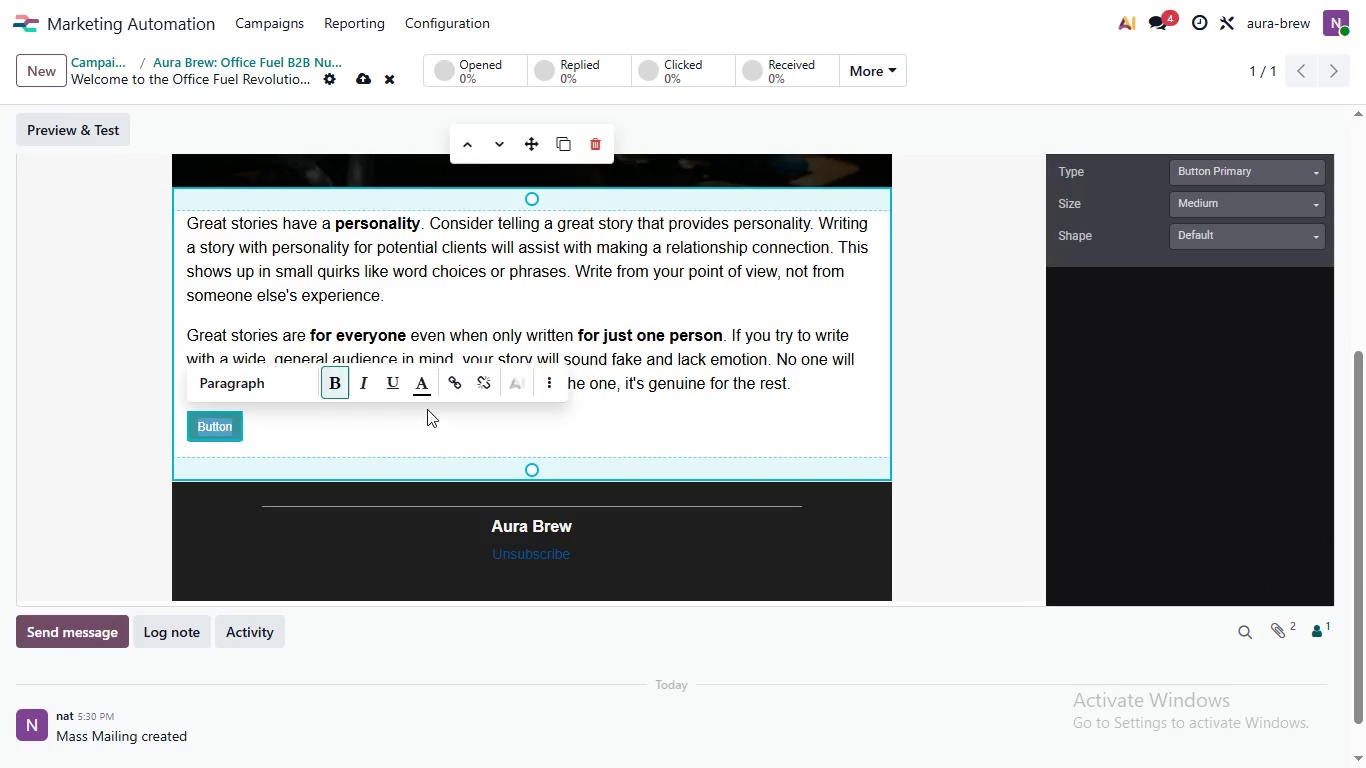 
triple_click([223, 423])
 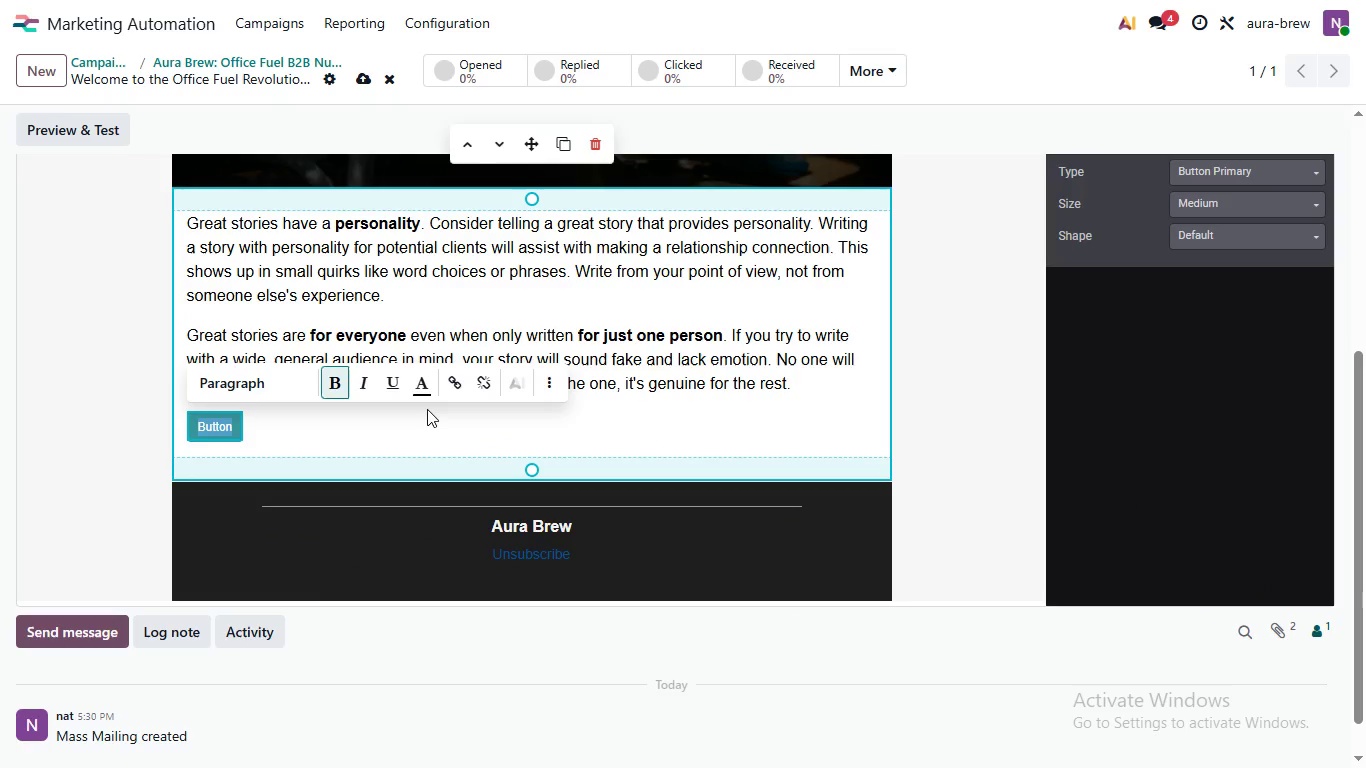 
triple_click([223, 423])
 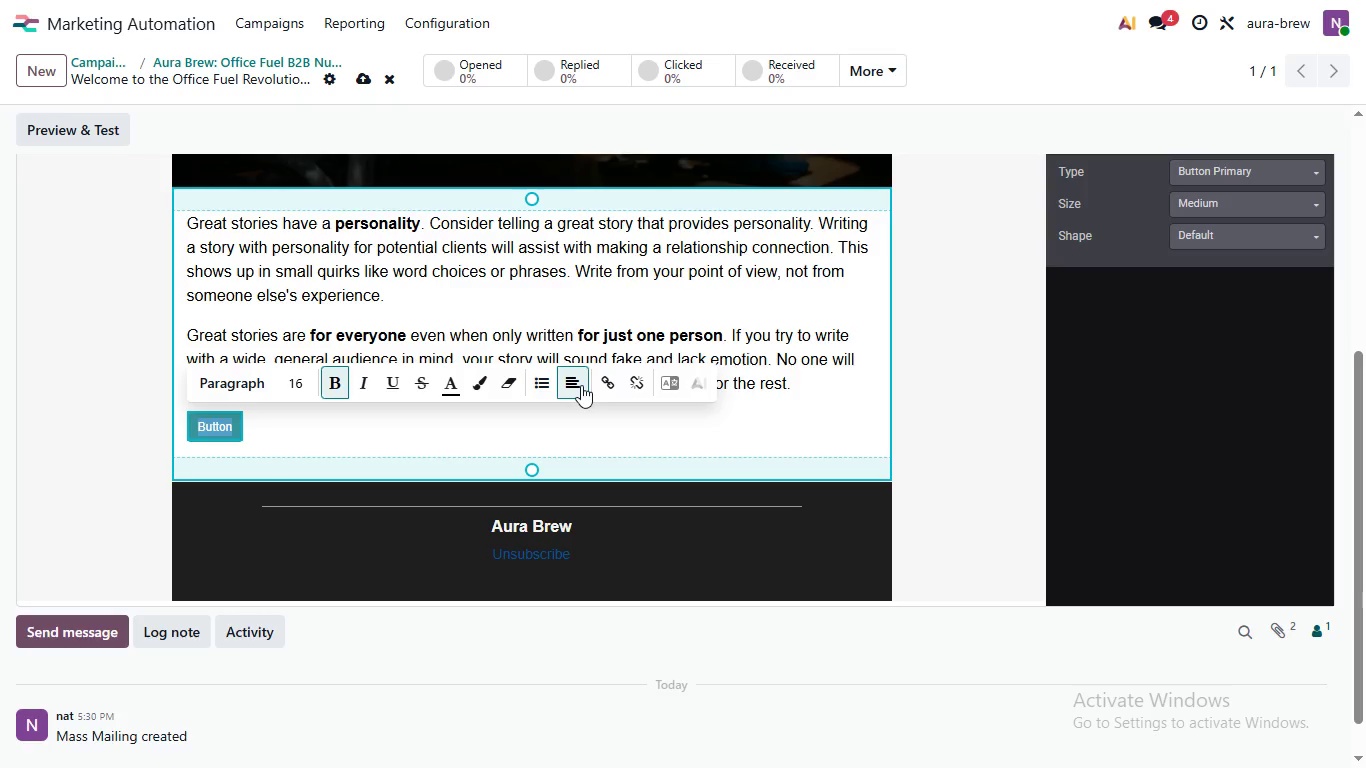 
left_click([543, 385])
 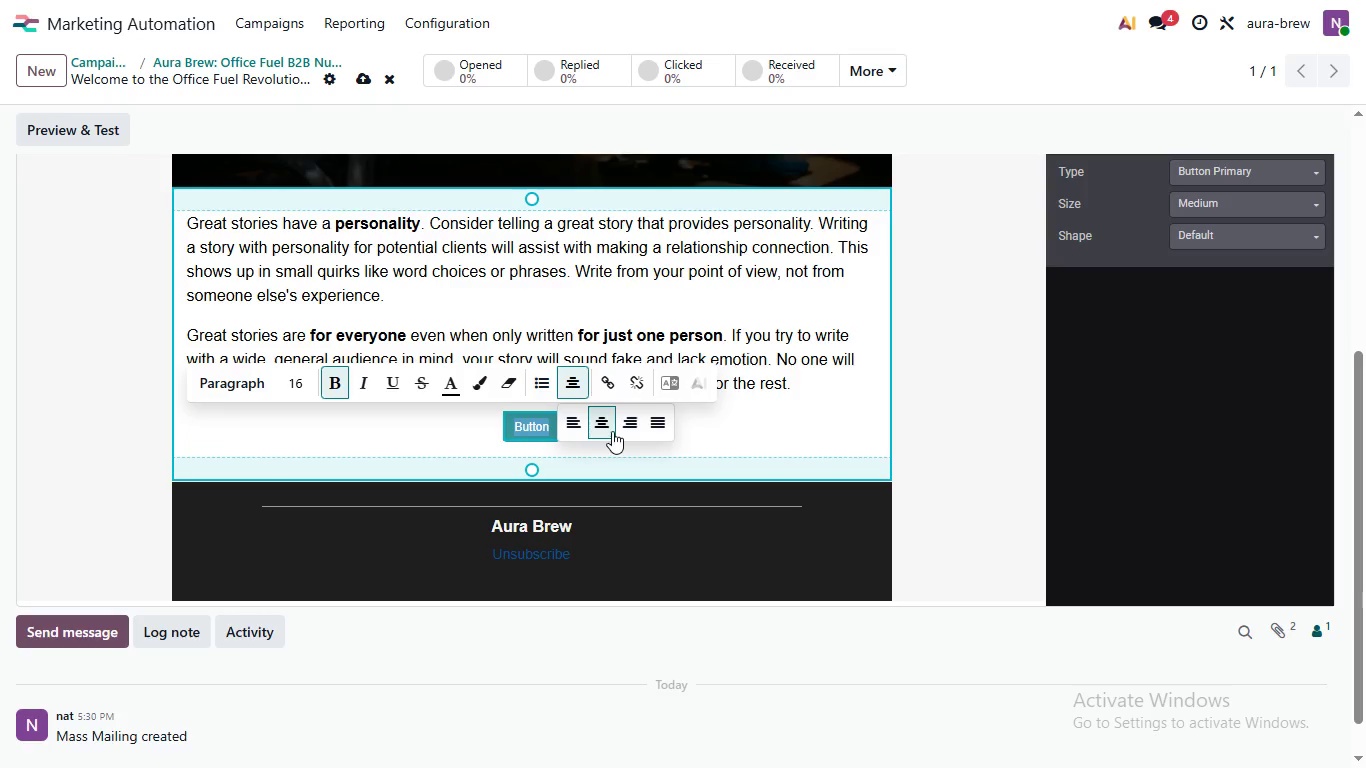 
left_click([581, 385])
 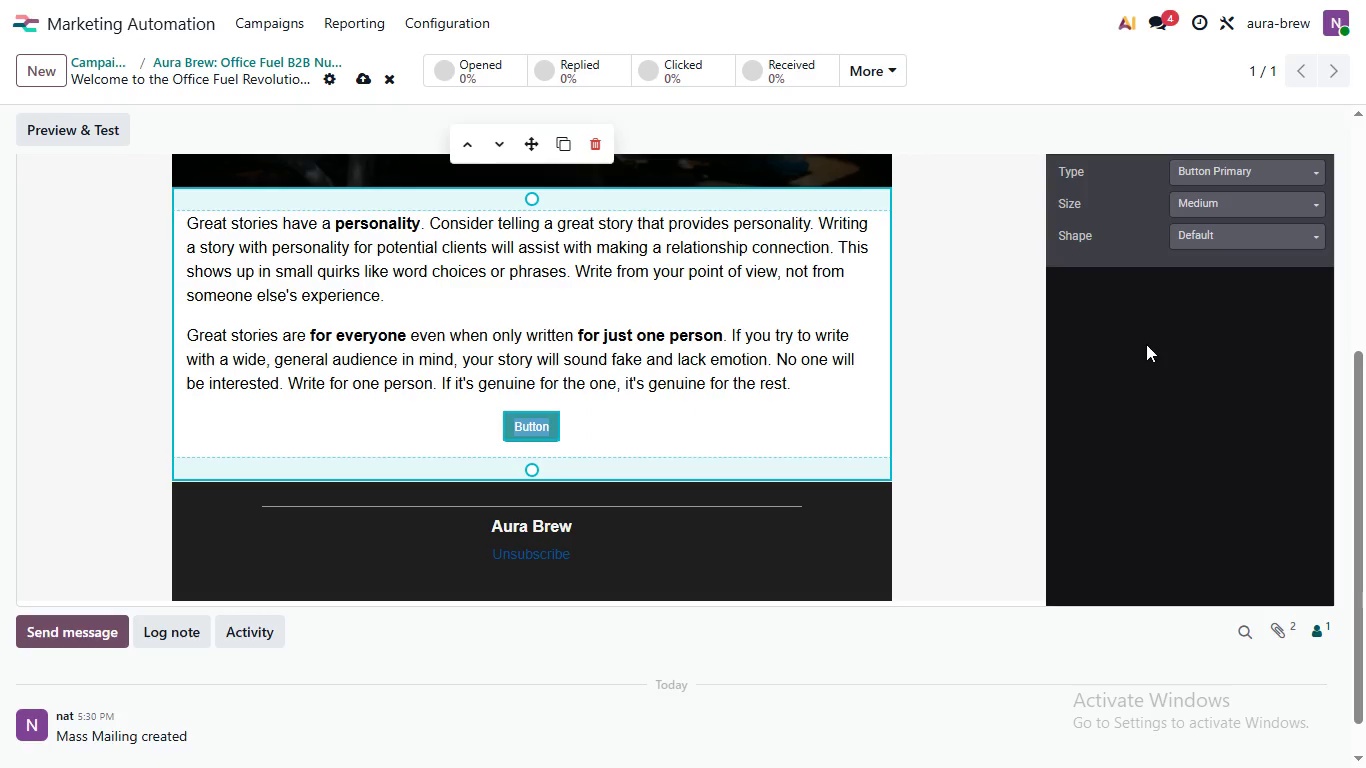 
left_click([608, 434])
 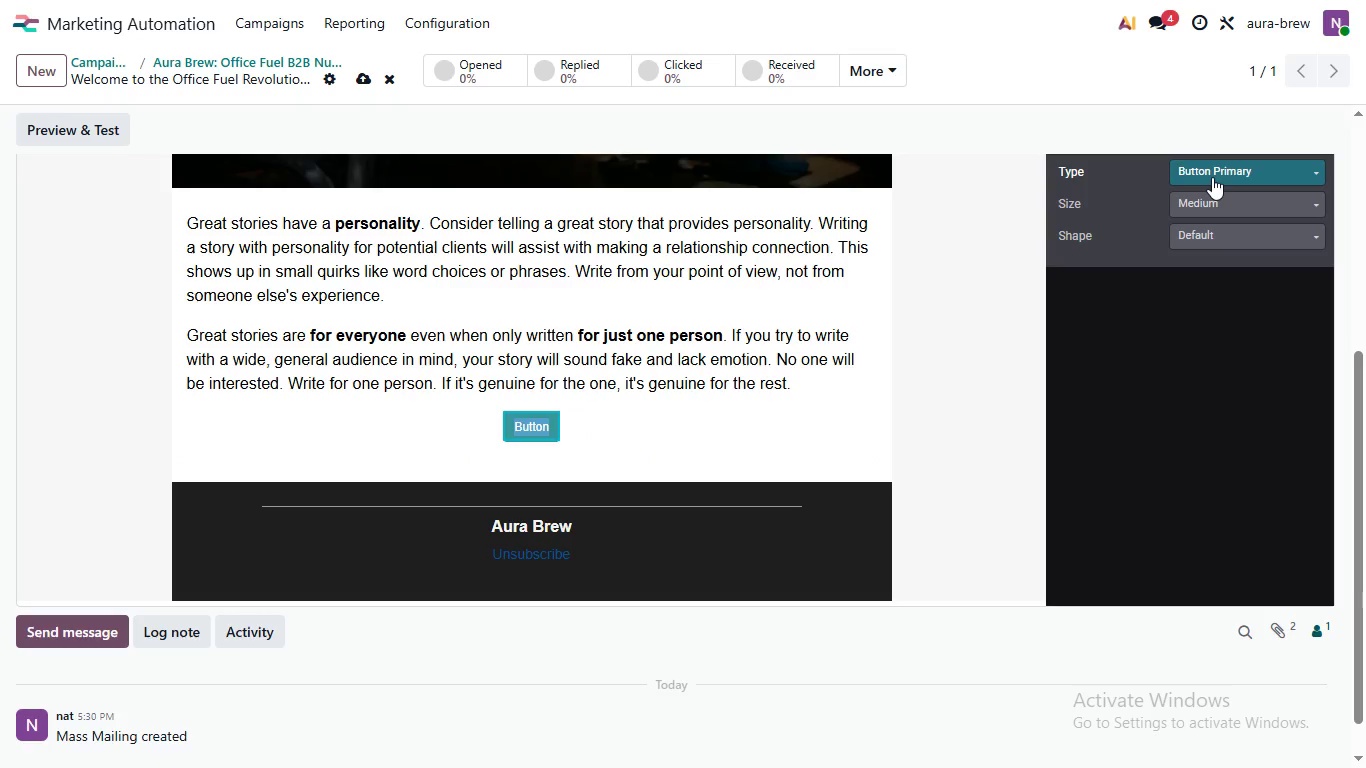 
left_click([1114, 421])
 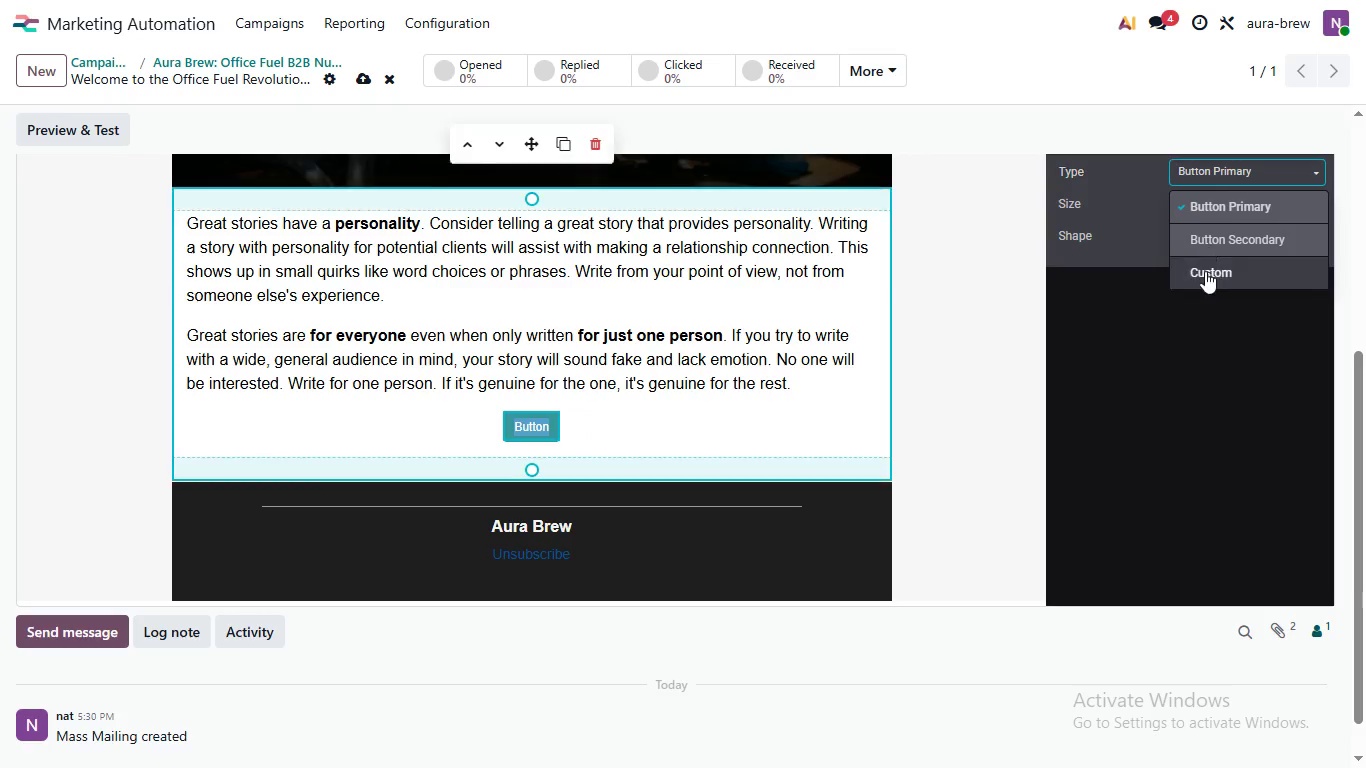 
double_click([1212, 177])
 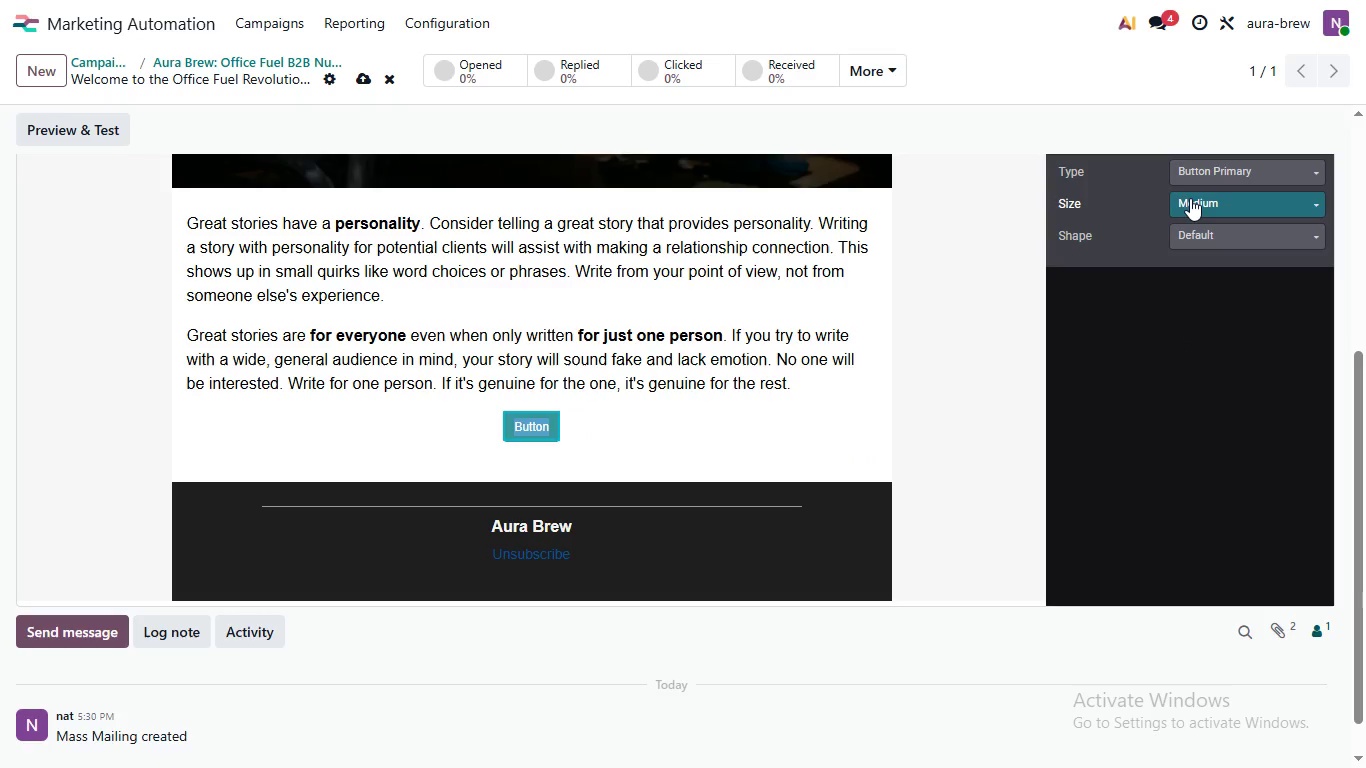 
left_click_drag(start_coordinate=[1181, 331], to_coordinate=[1176, 325])
 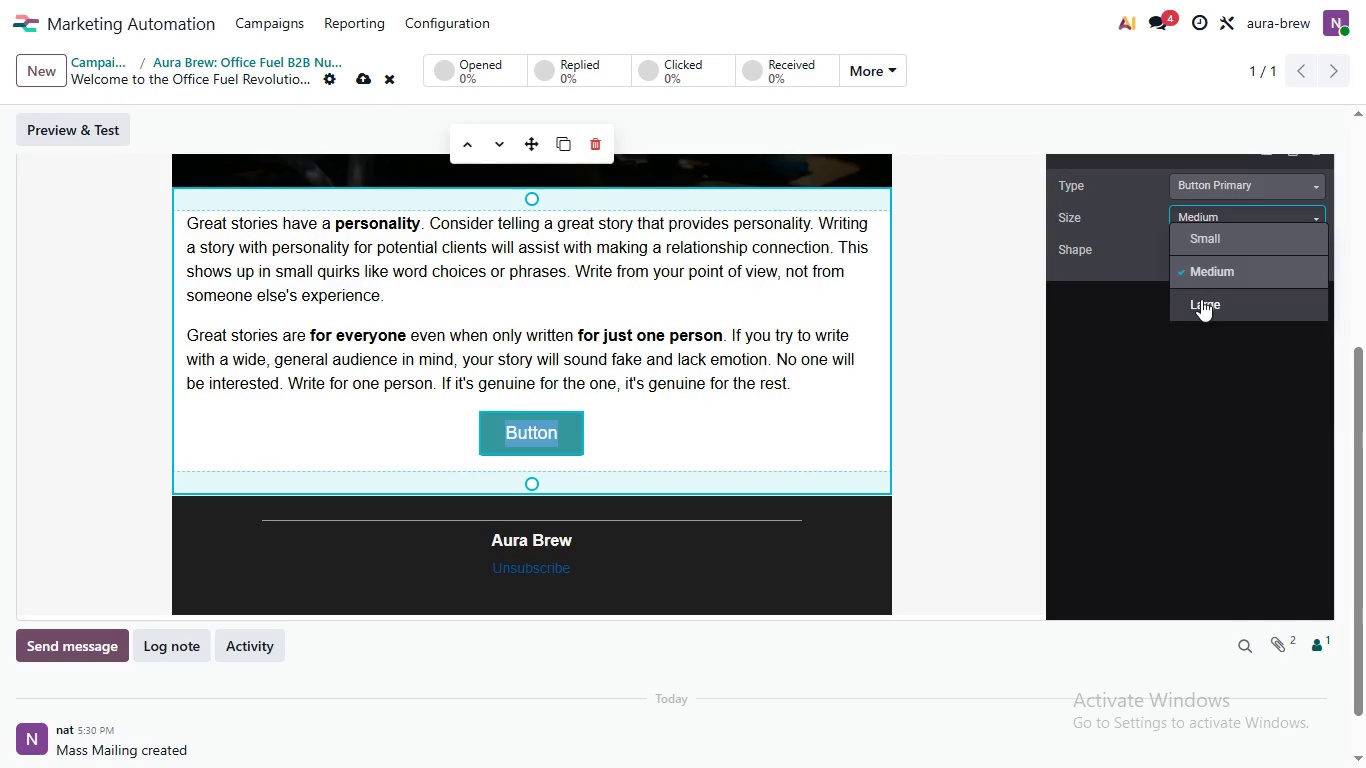 
left_click([1190, 198])
 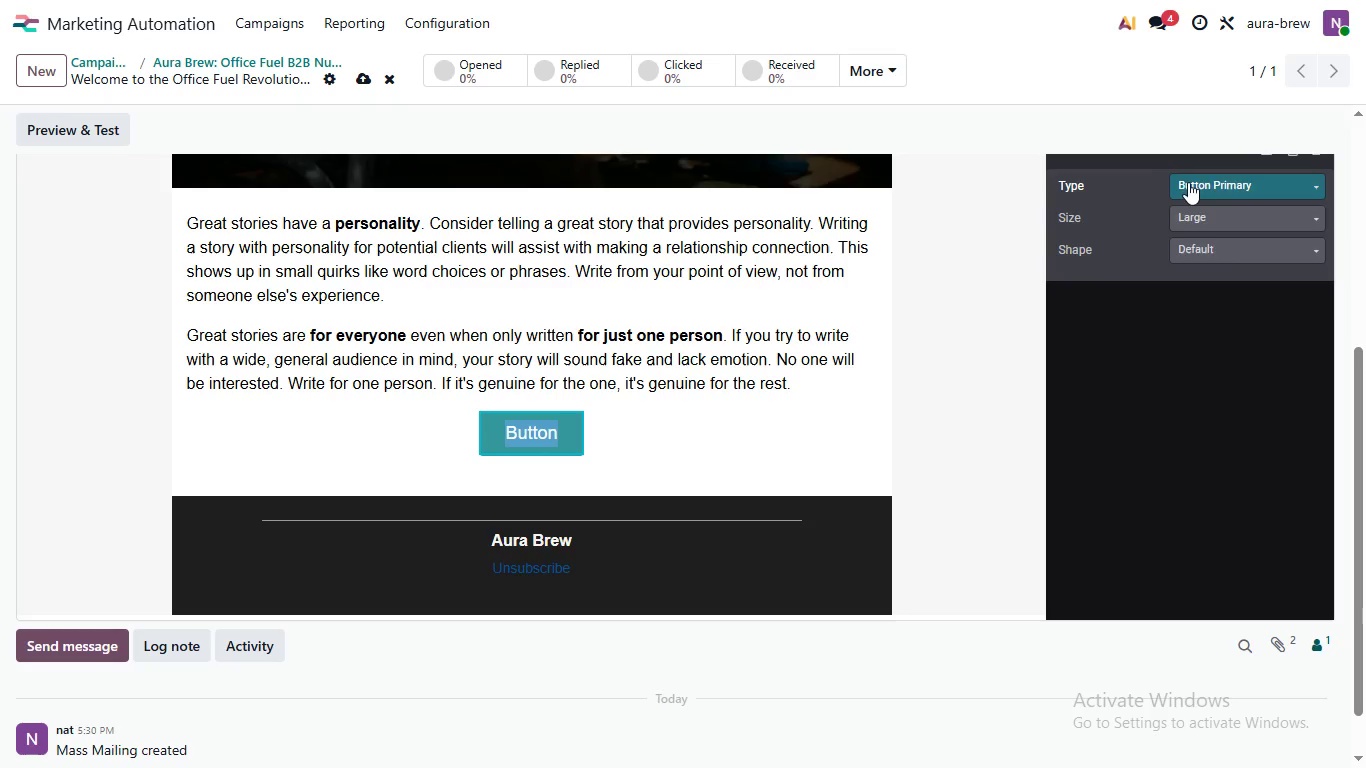 
left_click_drag(start_coordinate=[1192, 192], to_coordinate=[1167, 178])
 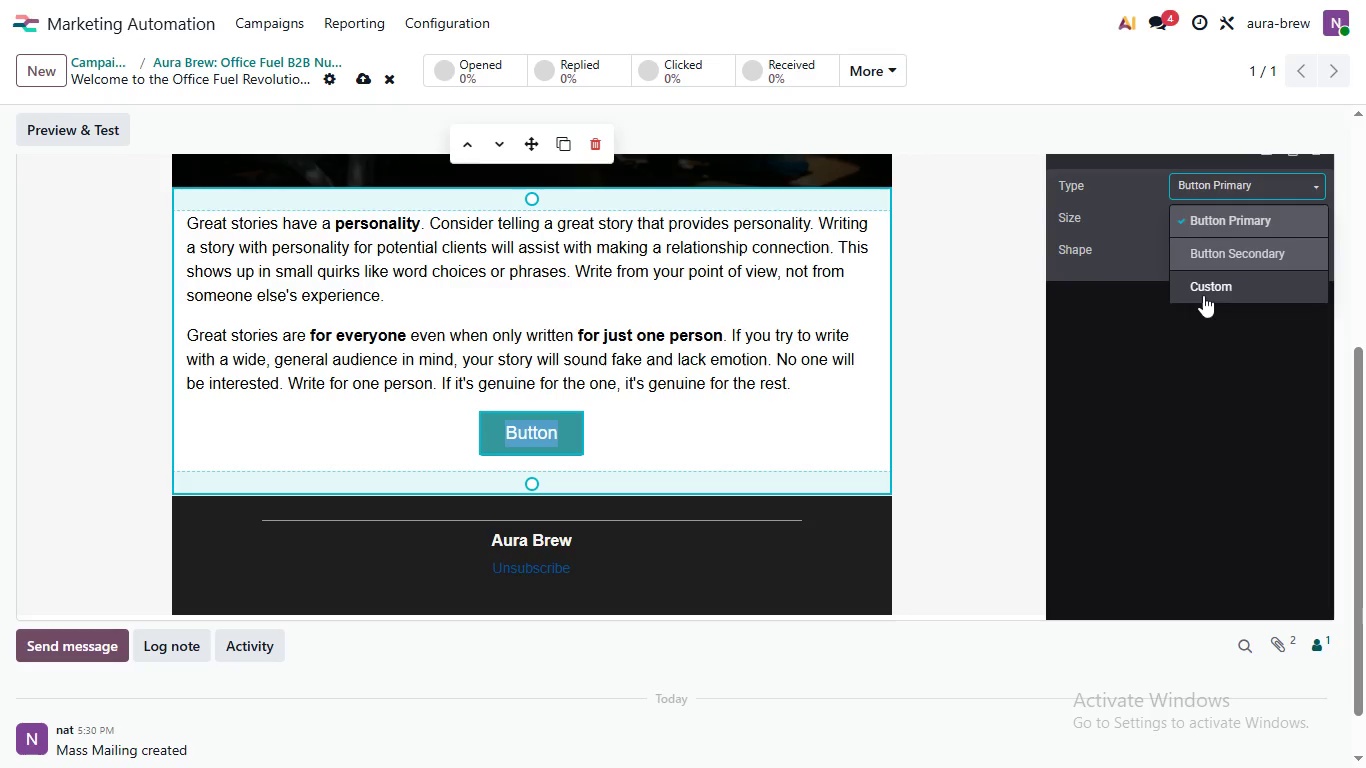 
left_click_drag(start_coordinate=[1187, 181], to_coordinate=[1180, 181])
 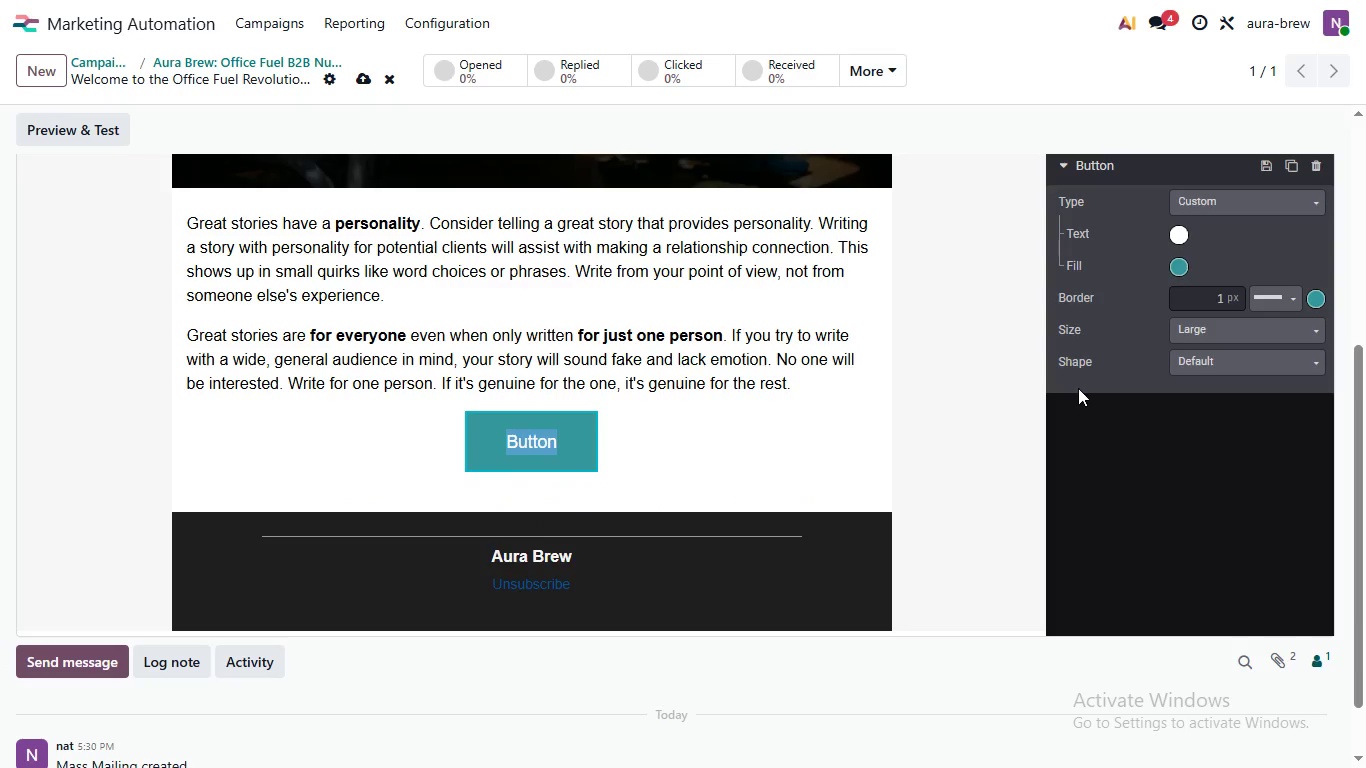 
left_click([1203, 295])
 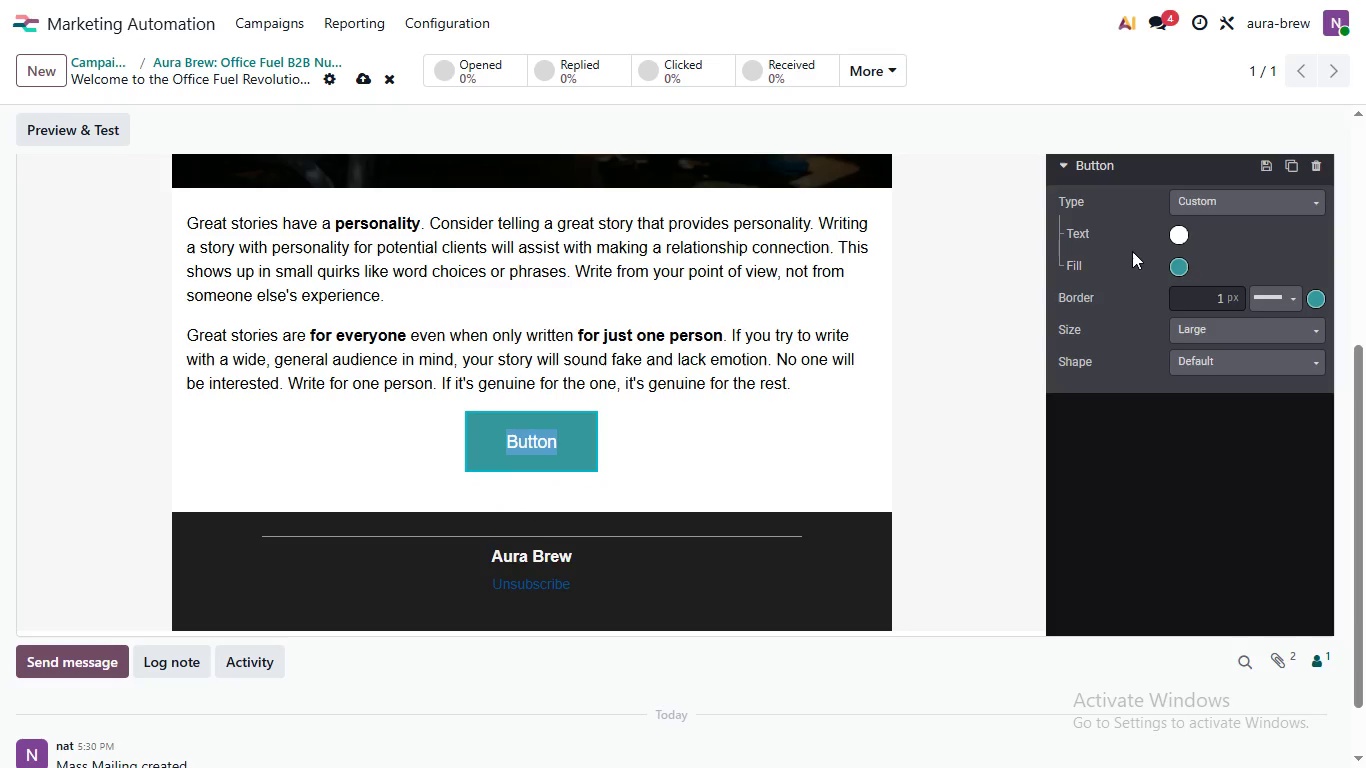 
wait(25.0)
 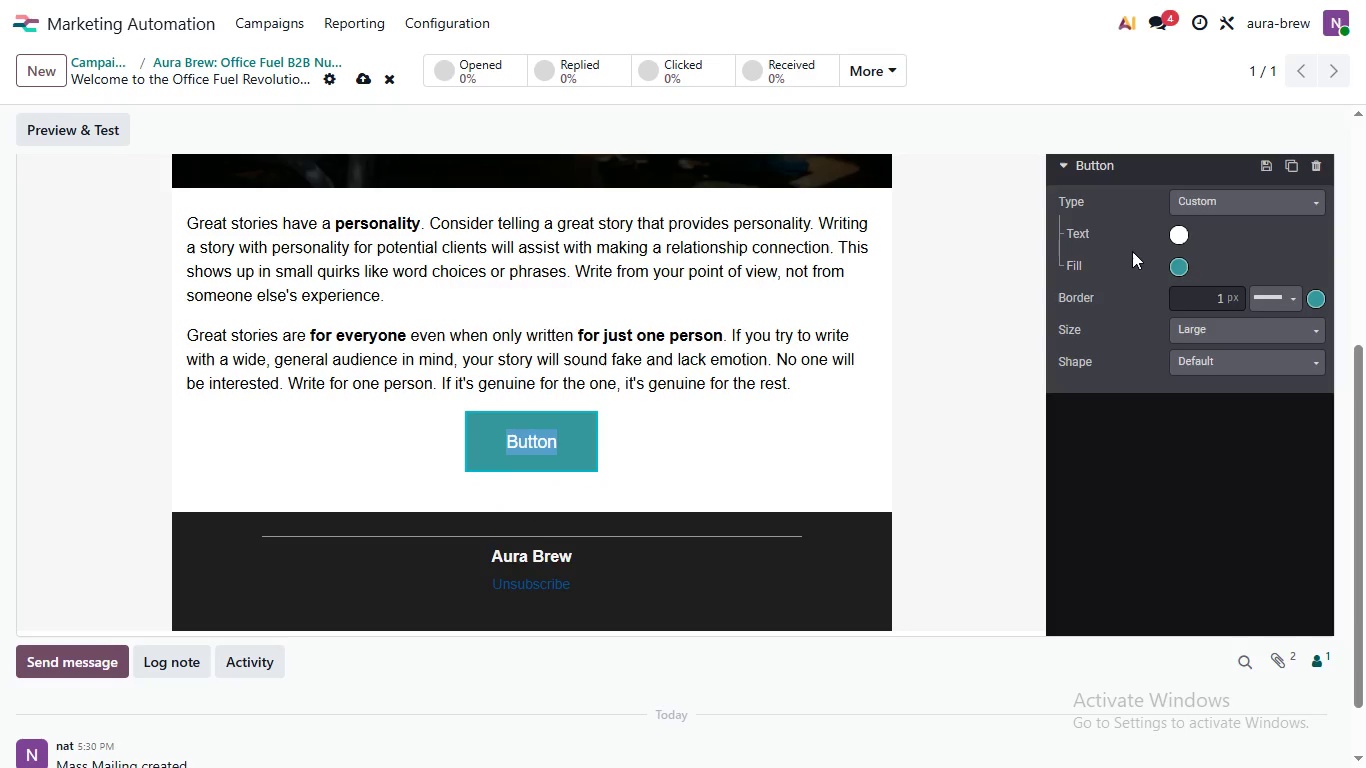 
scroll: coordinate [603, 331], scroll_direction: up, amount: 1.0
 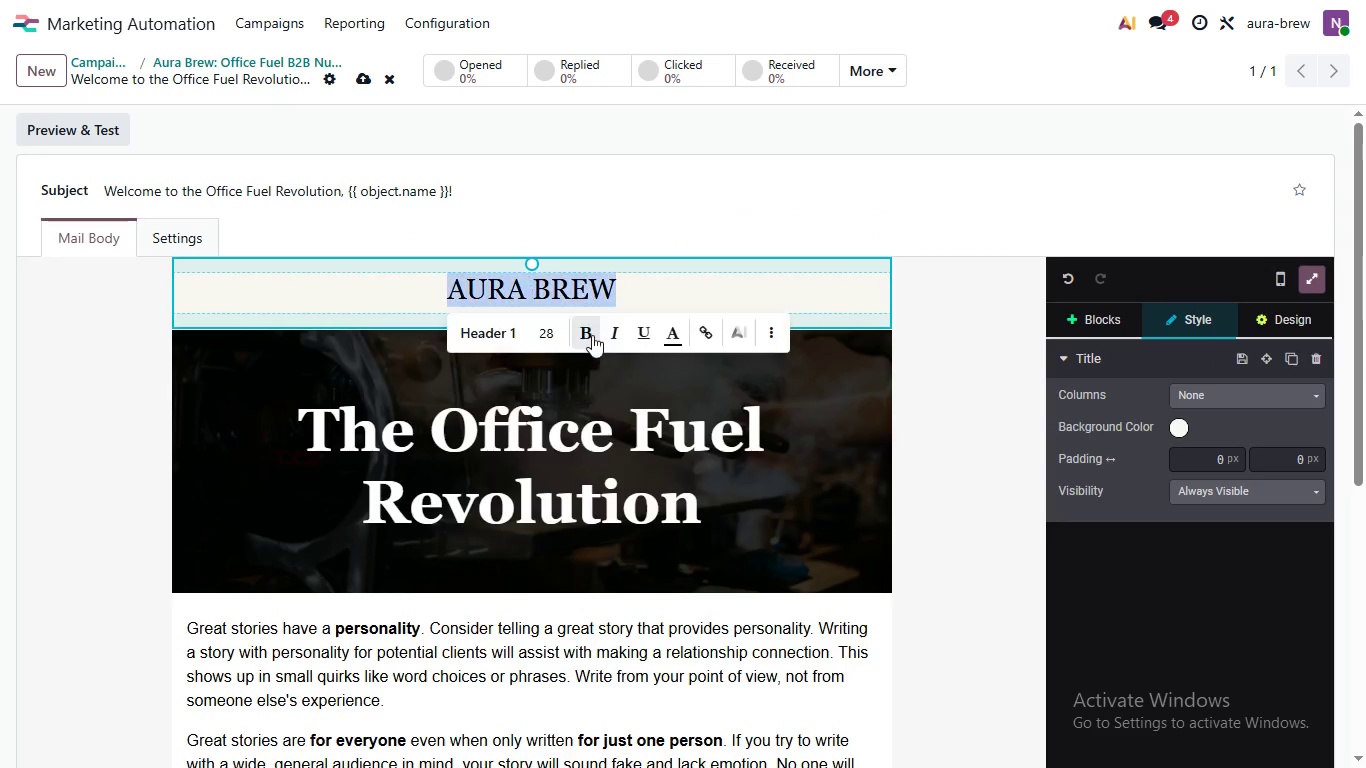 
double_click([529, 279])
 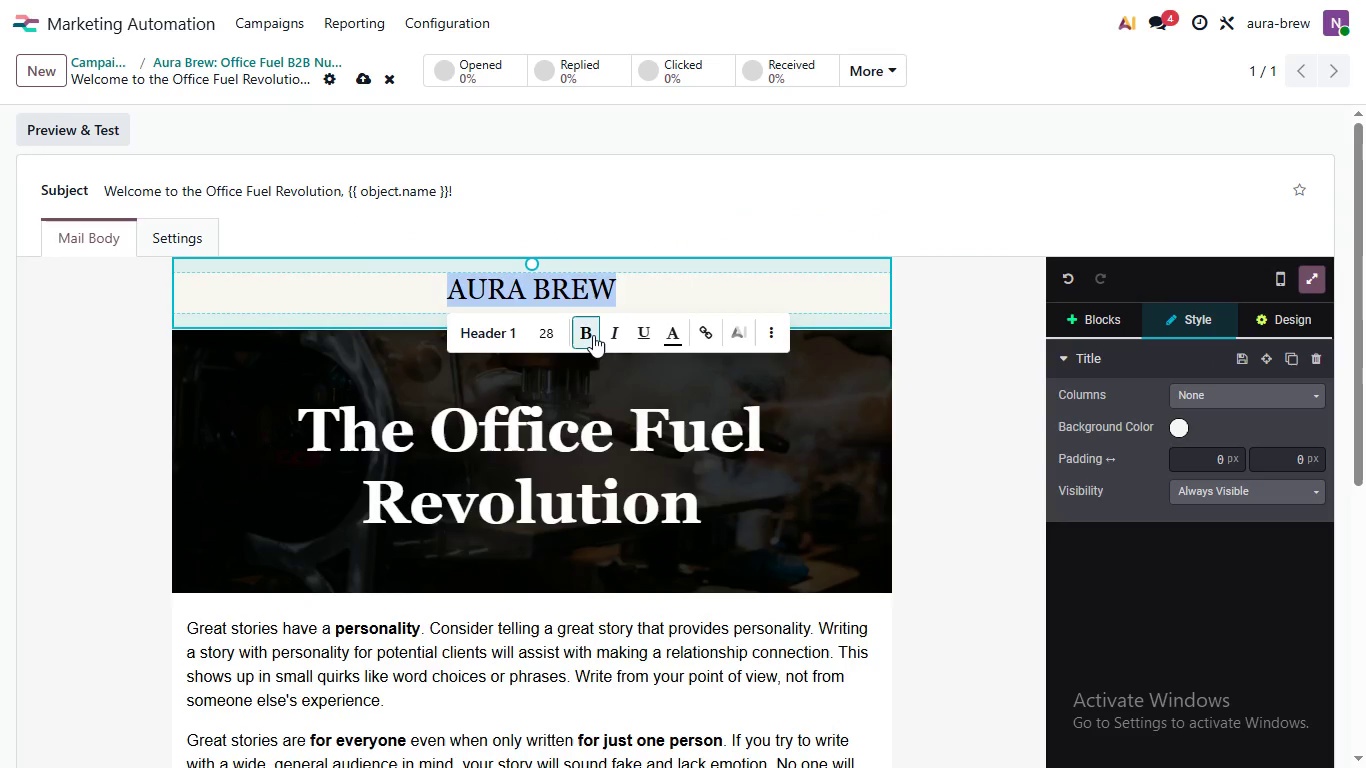 
triple_click([529, 279])
 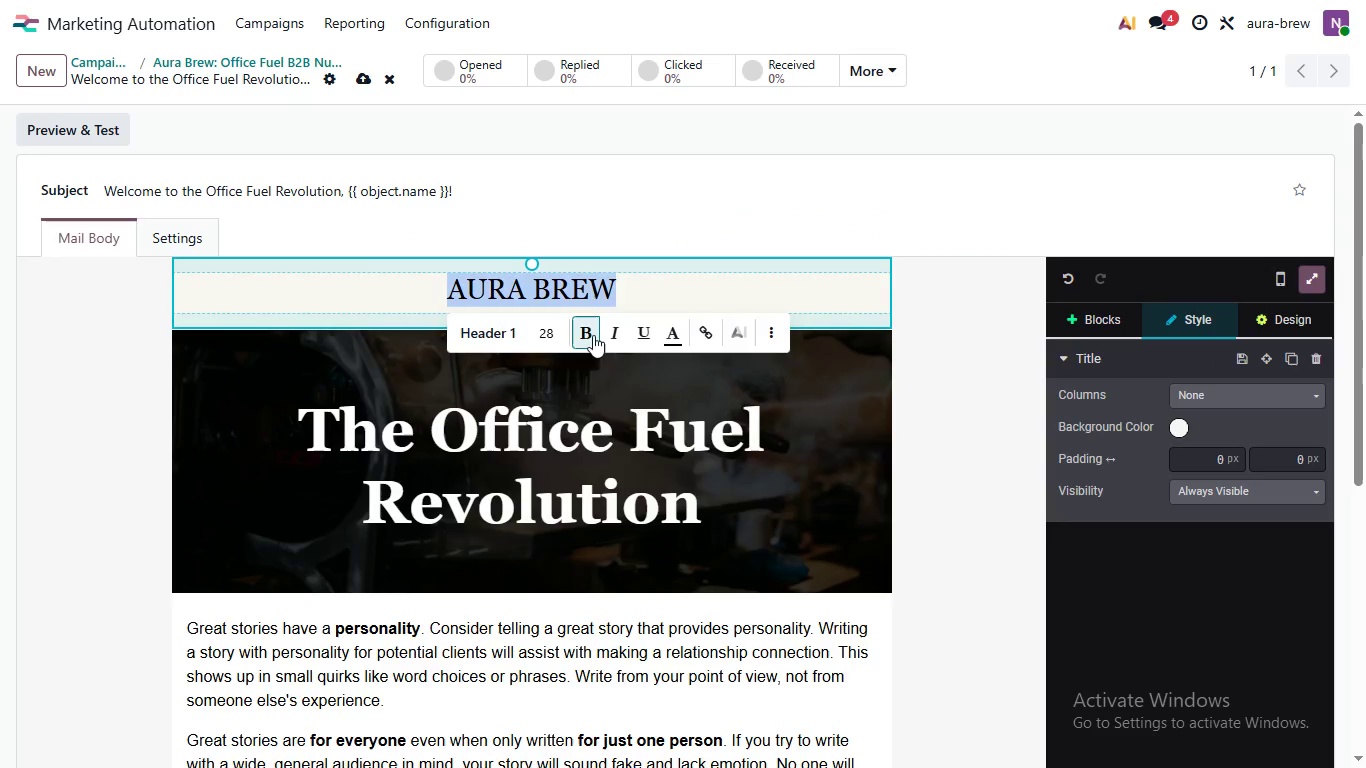 
triple_click([529, 279])
 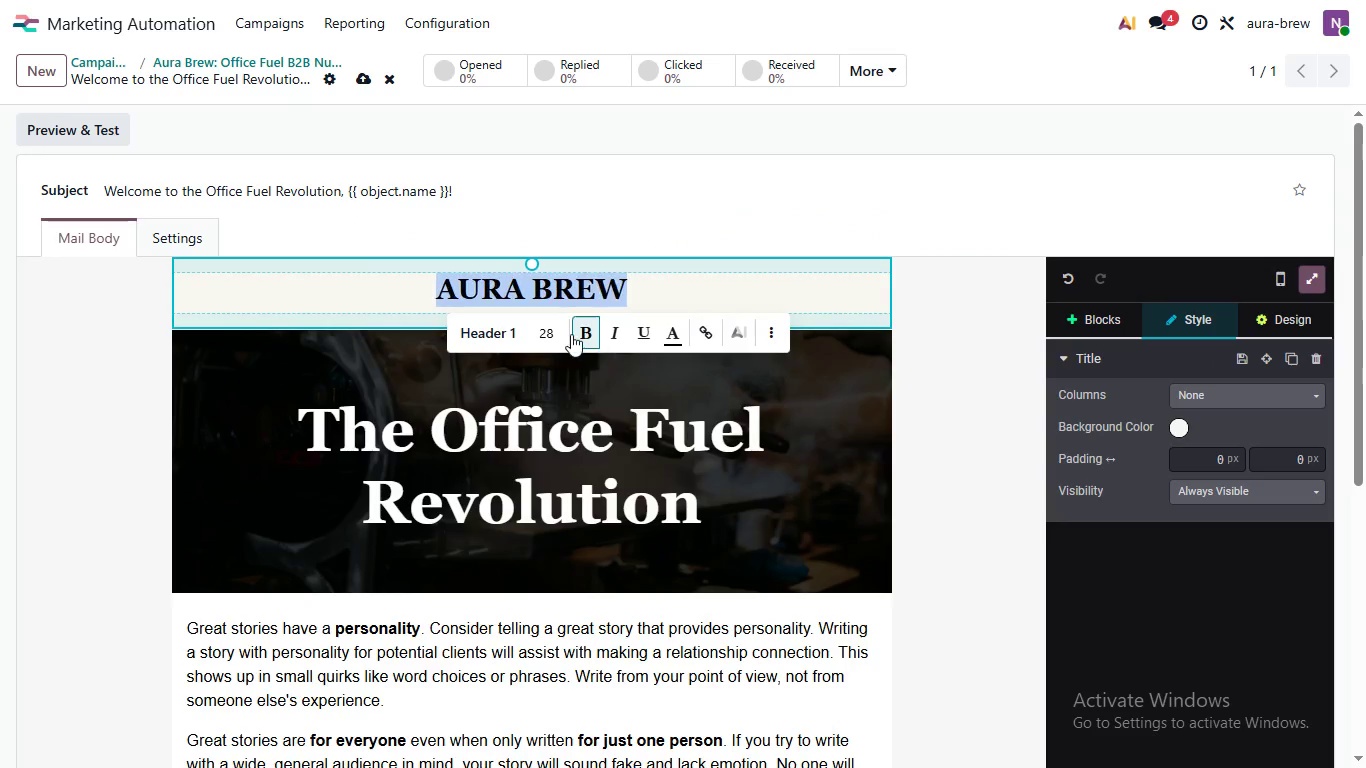 
triple_click([529, 279])
 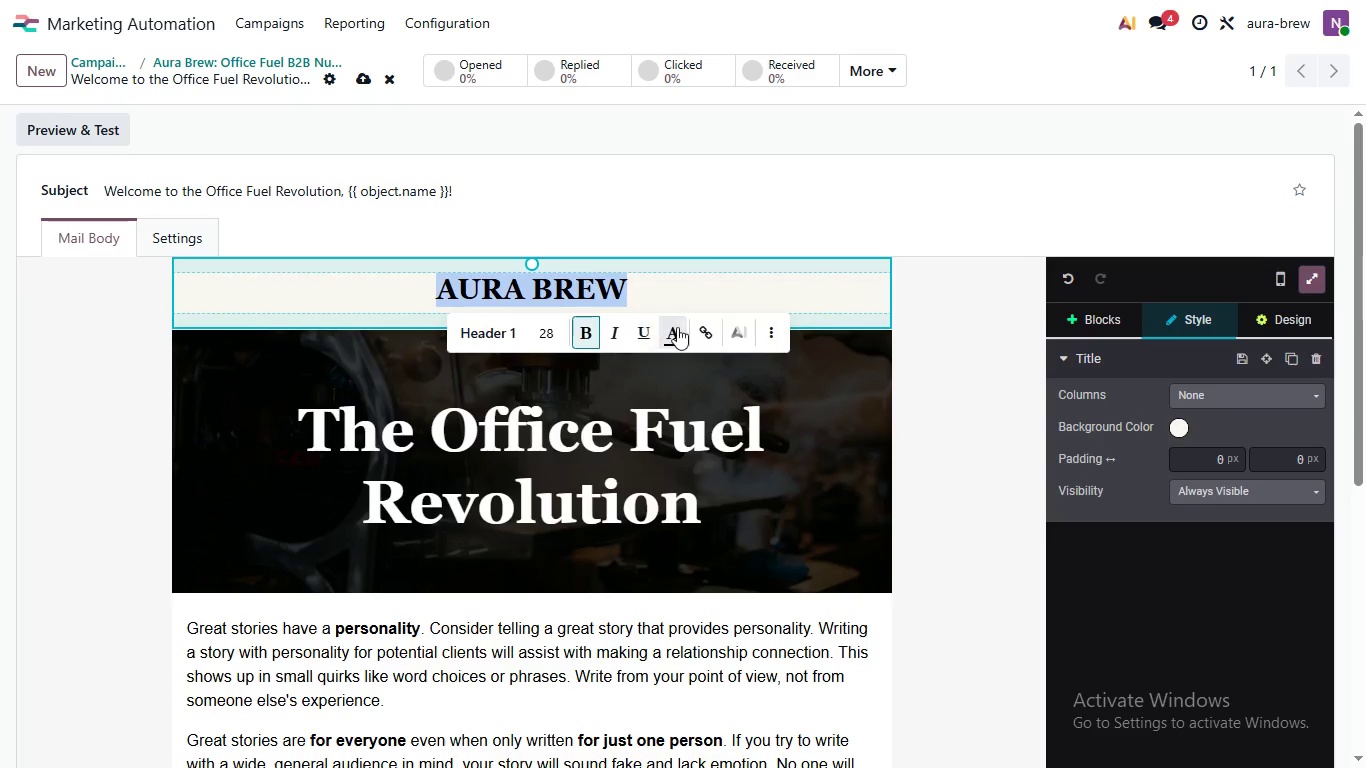 
left_click([593, 335])
 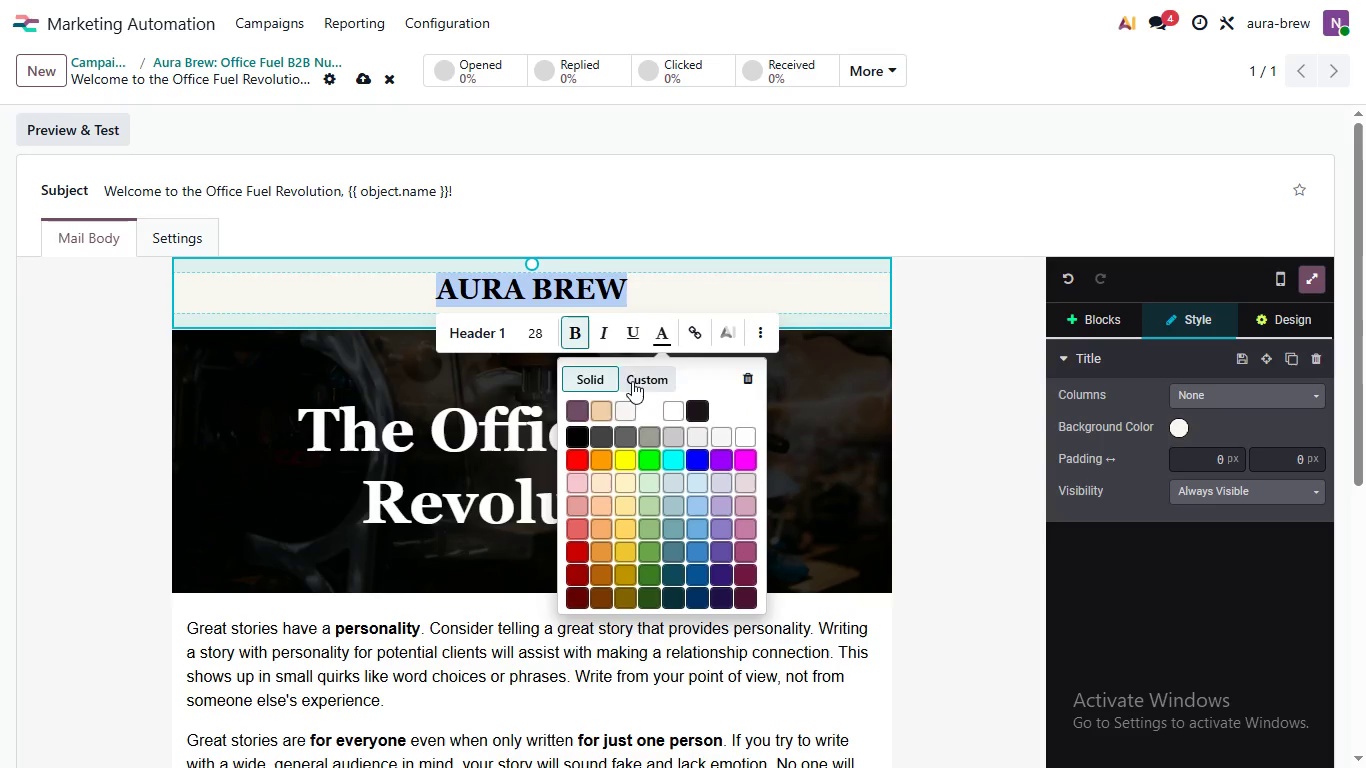 
left_click([678, 338])
 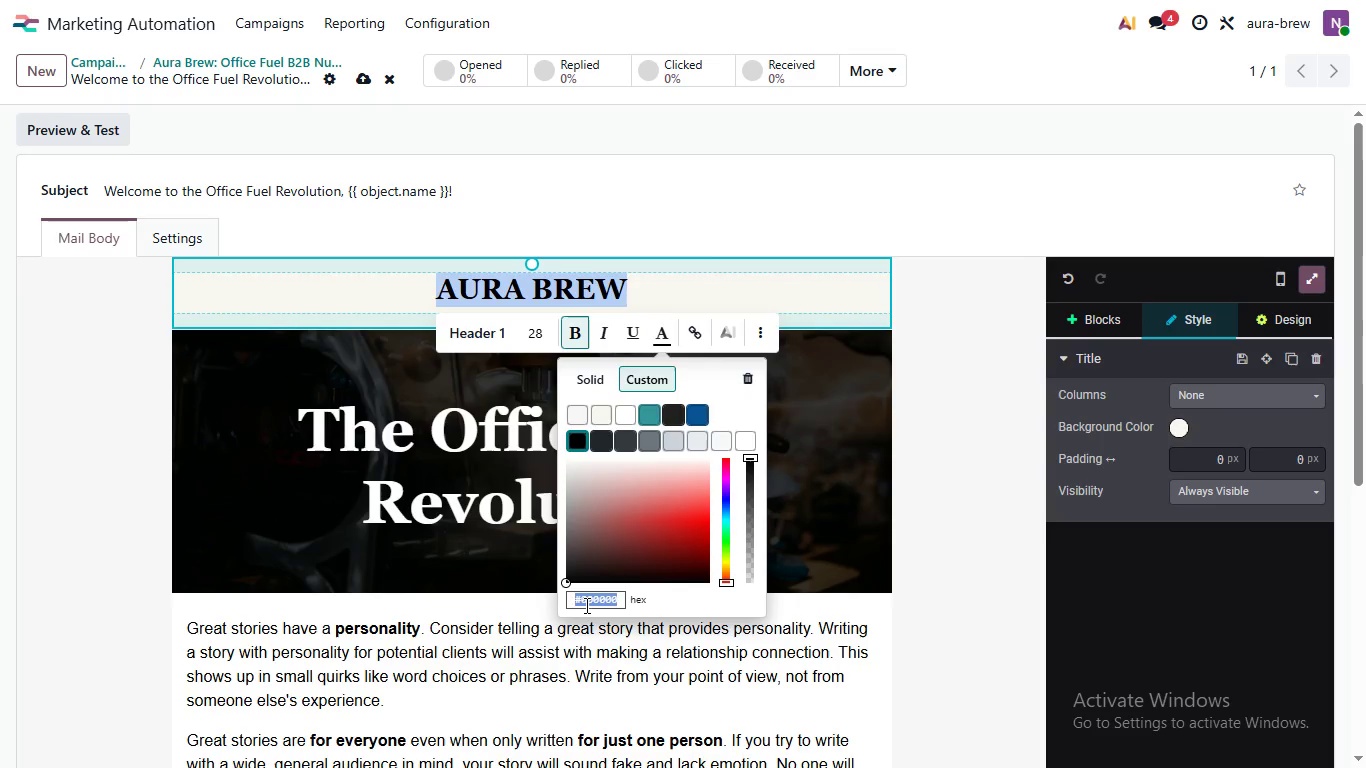 
left_click([598, 592])
 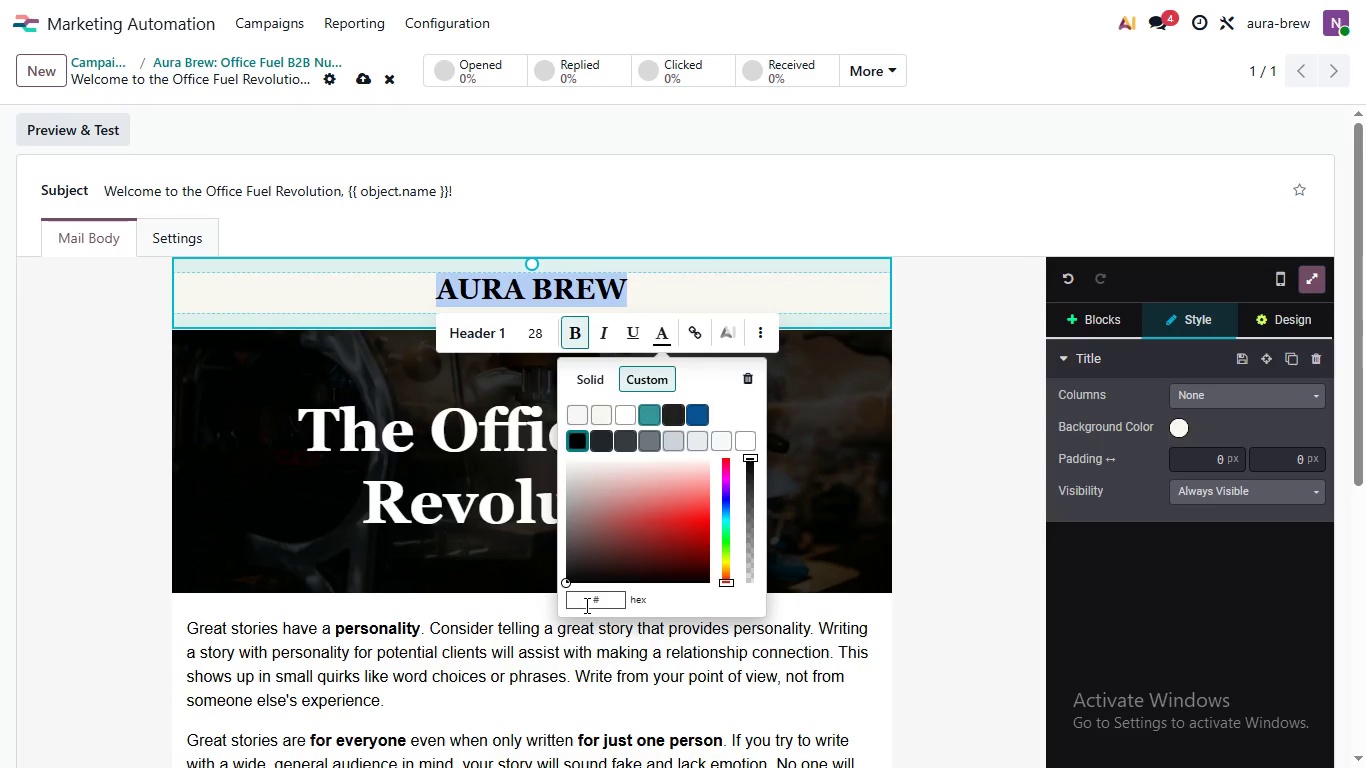 
type(#1)
 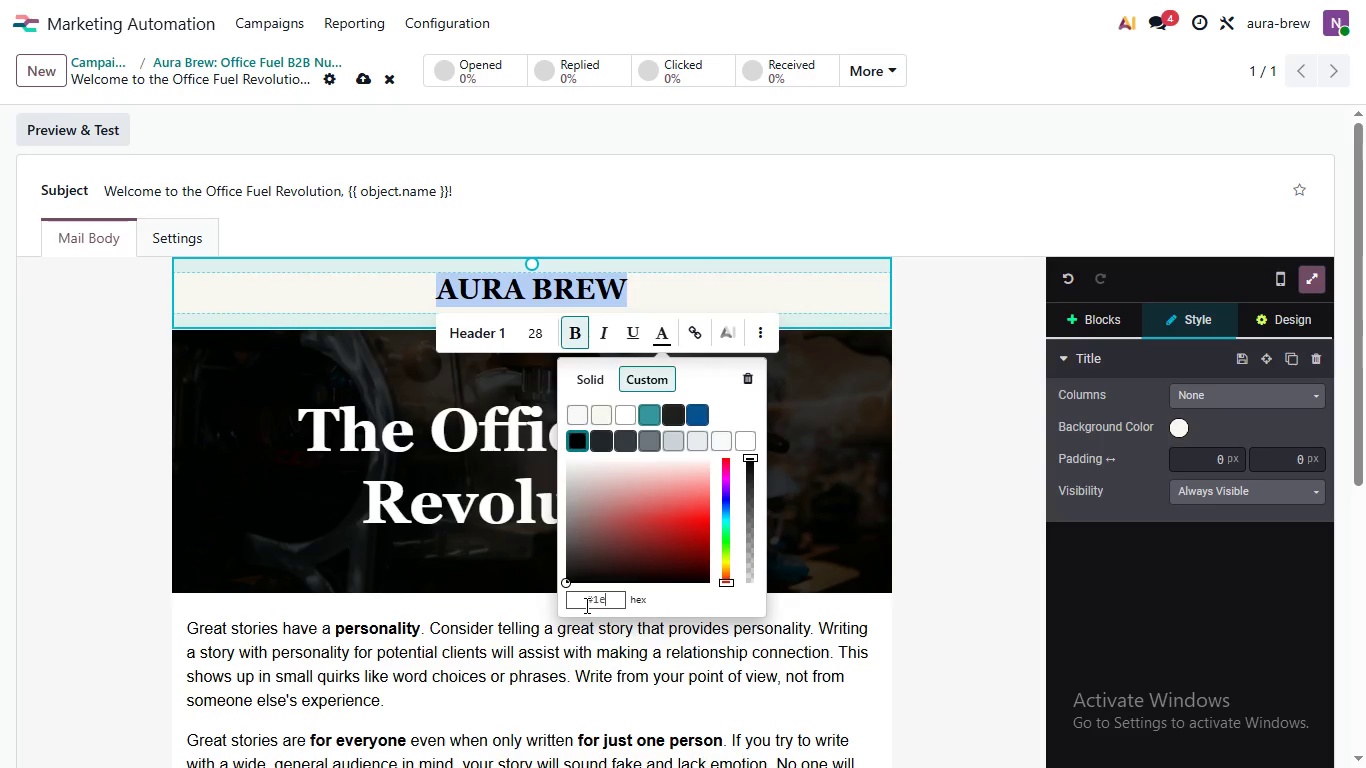 
wait(6.89)
 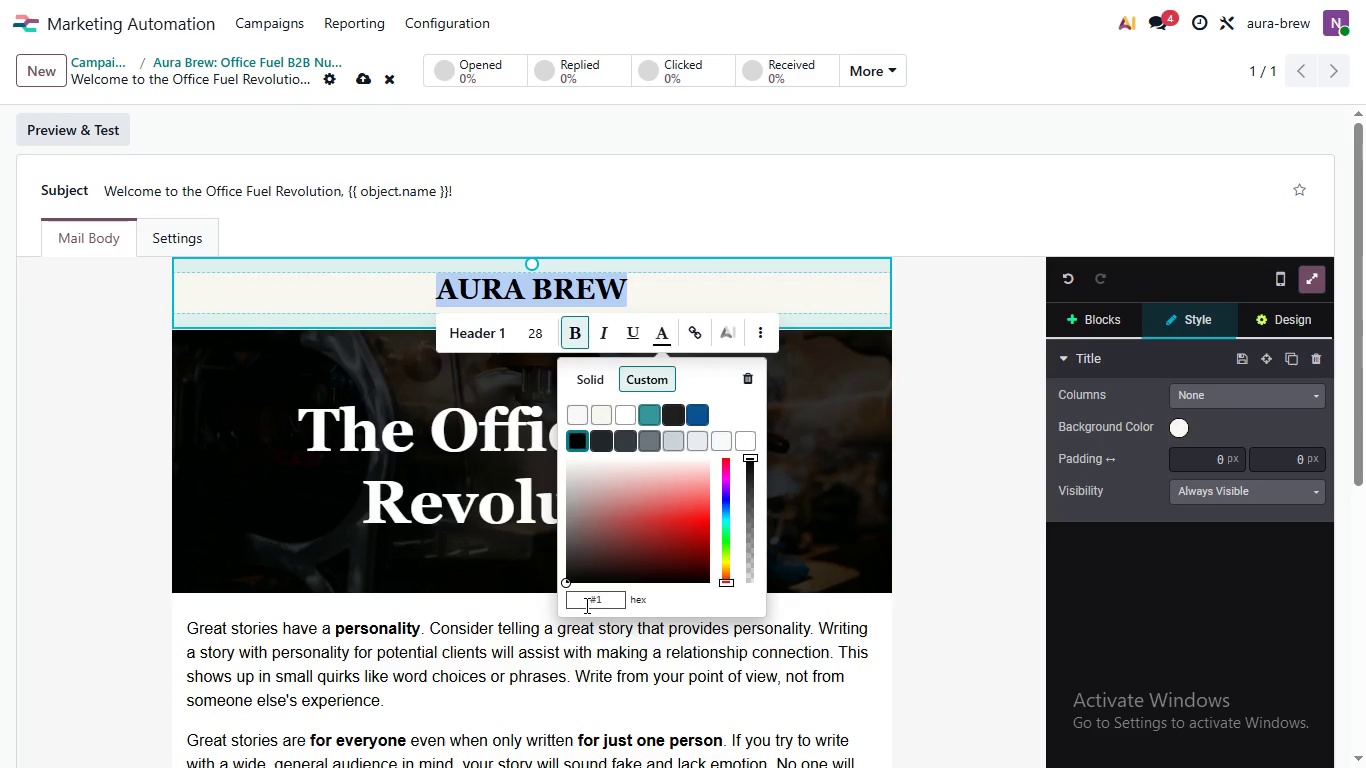 
type(e1e1e)
 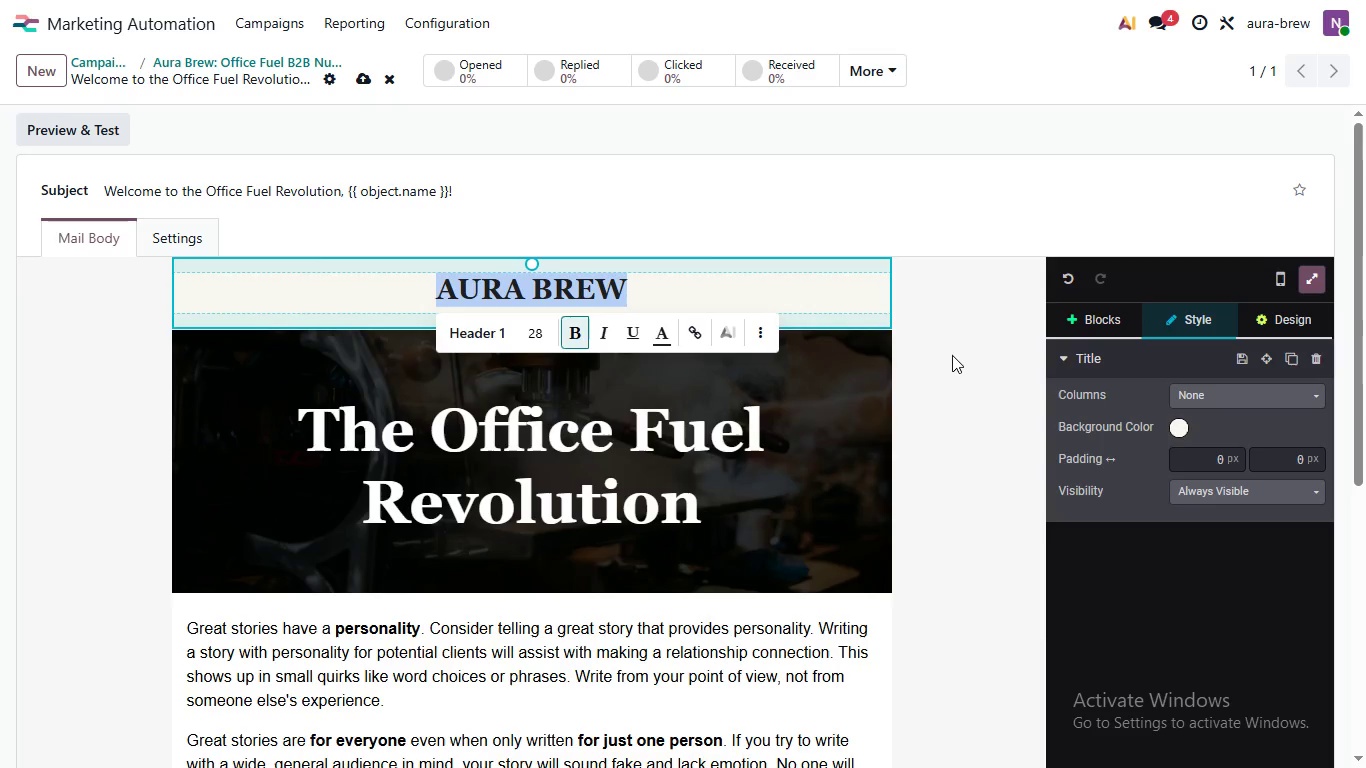 
left_click([717, 415])
 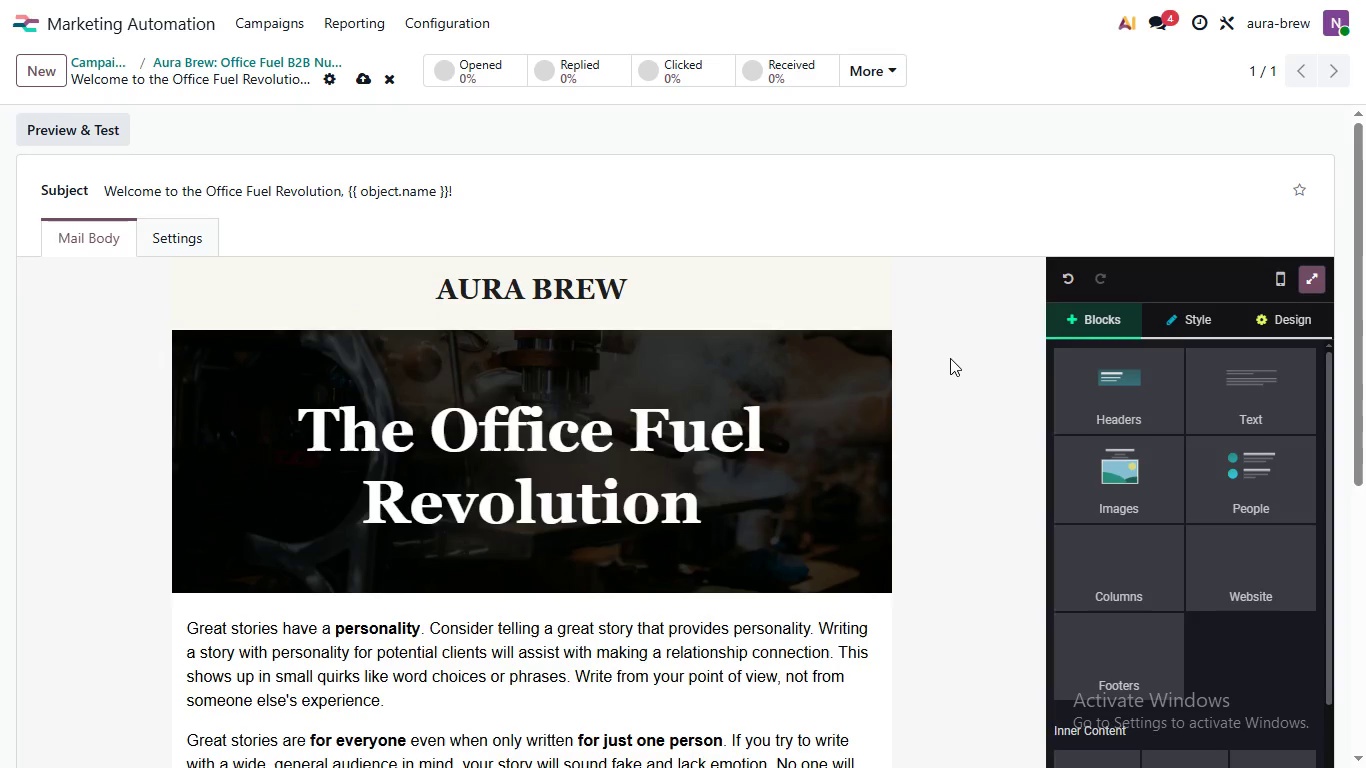 
left_click([952, 355])
 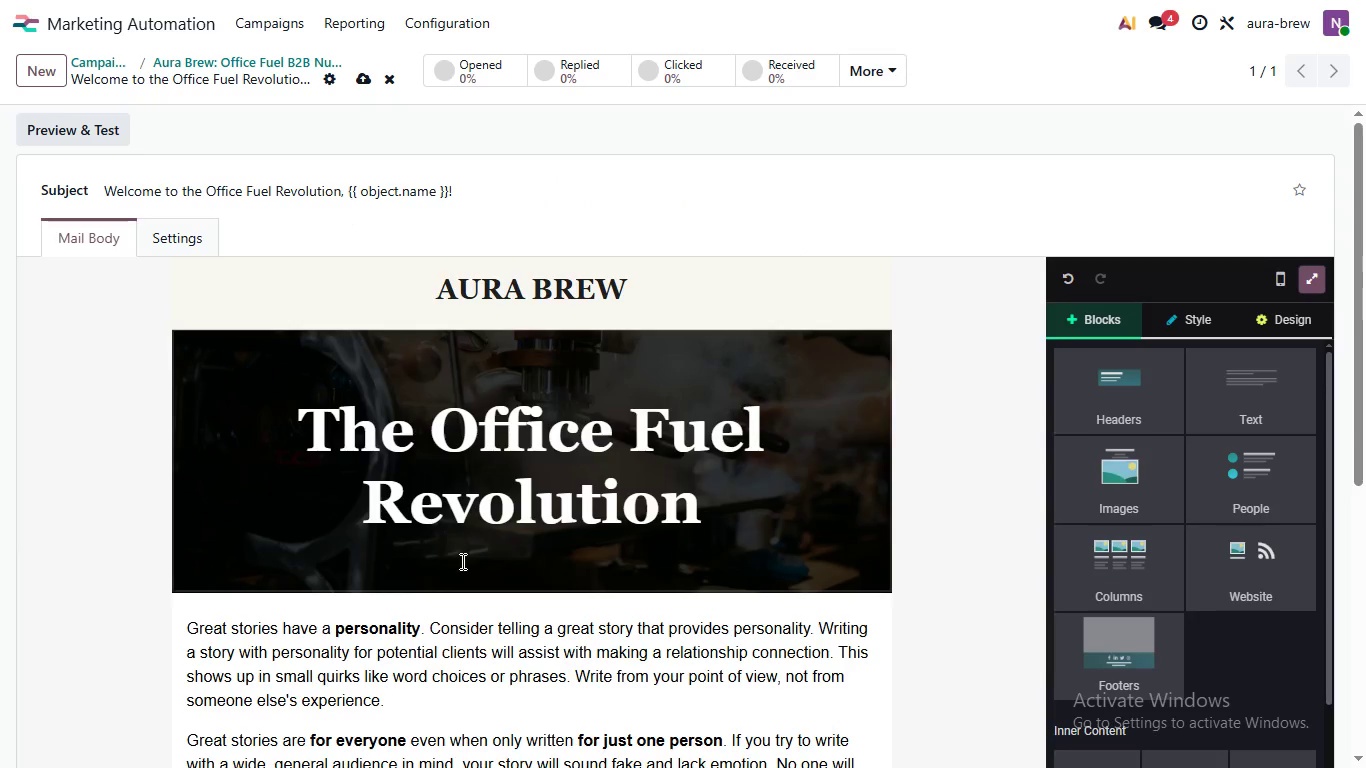 
scroll: coordinate [852, 359], scroll_direction: up, amount: 1.0
 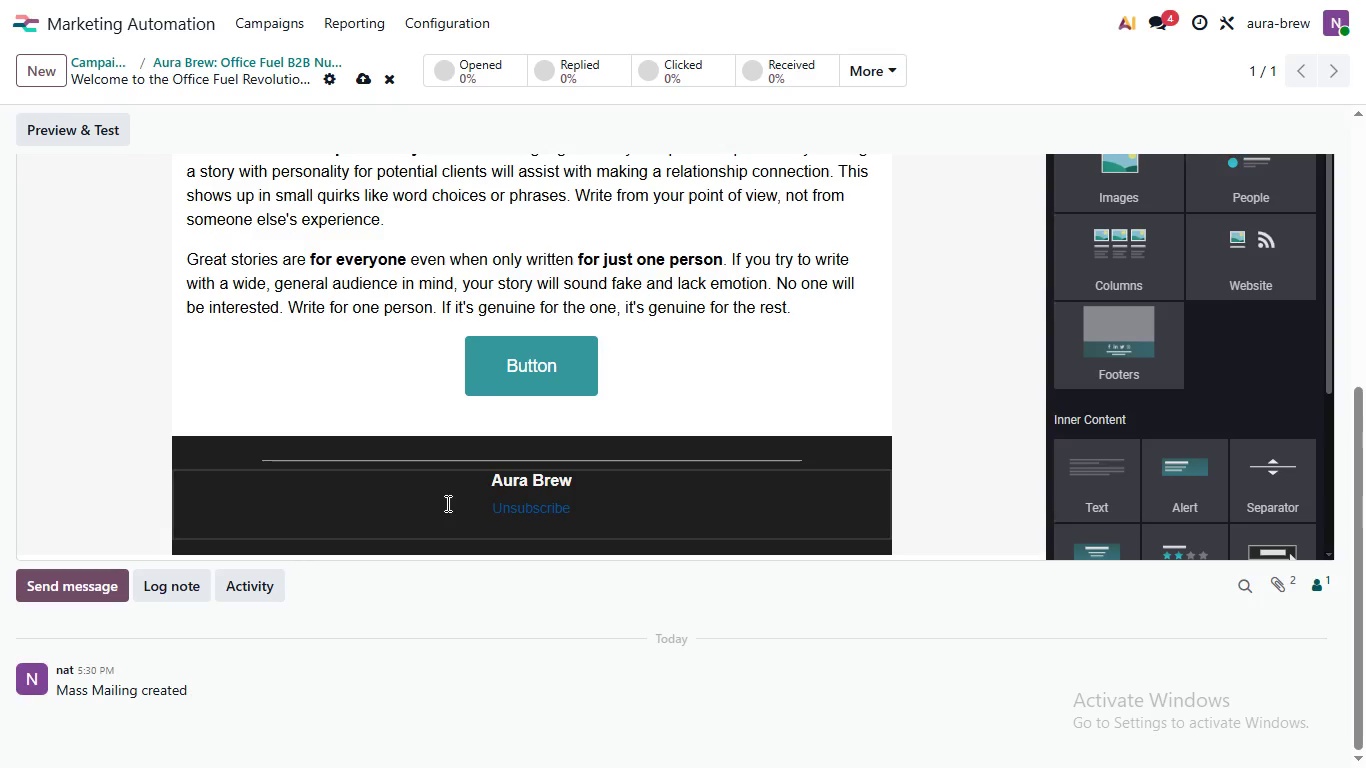 
scroll: coordinate [395, 707], scroll_direction: down, amount: 2.0
 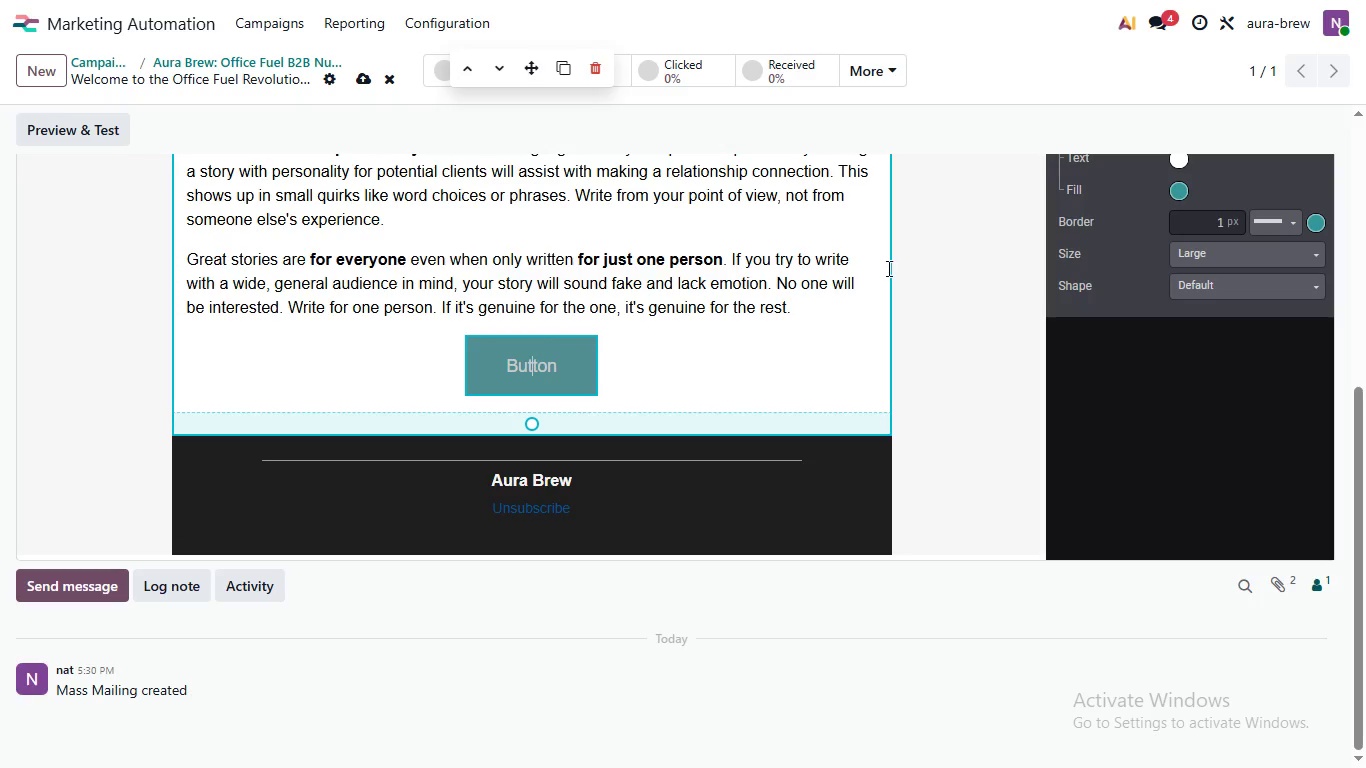 
left_click([472, 358])
 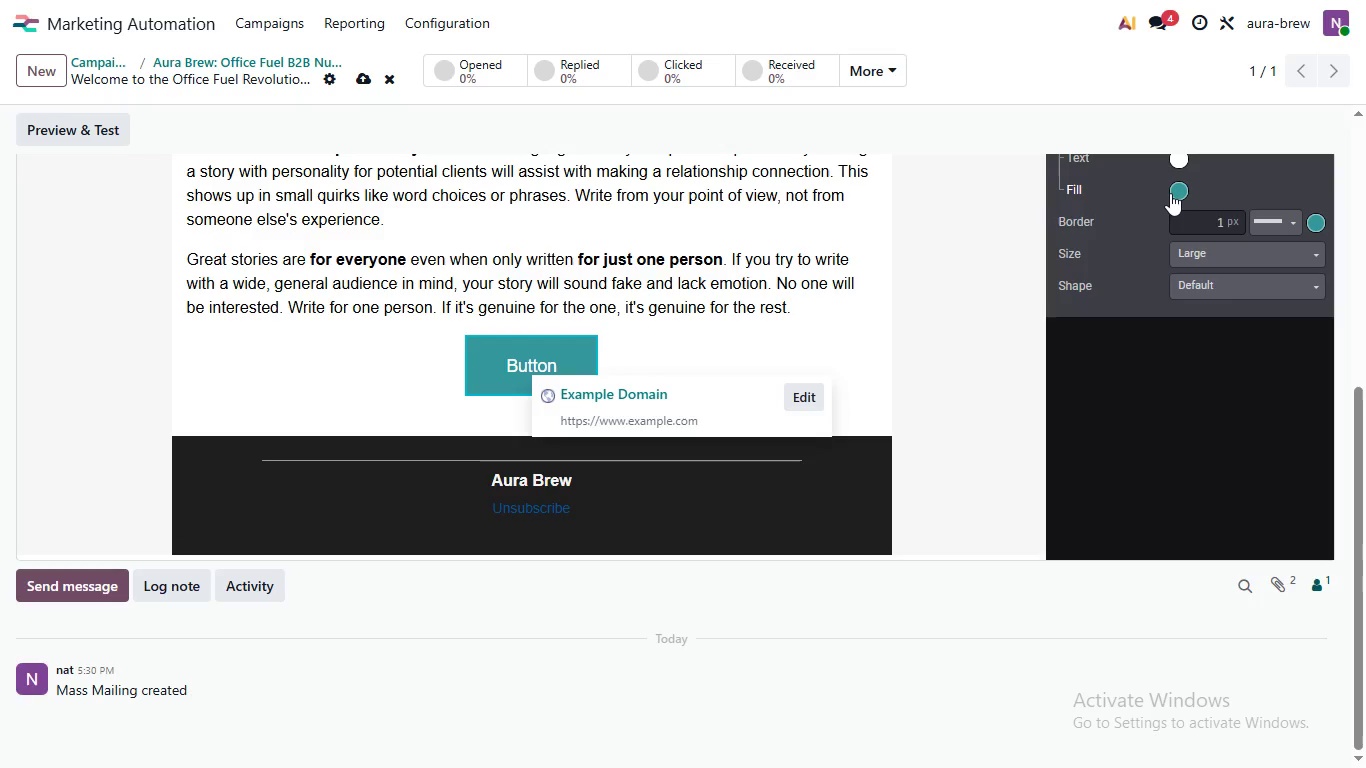 
left_click([534, 346])
 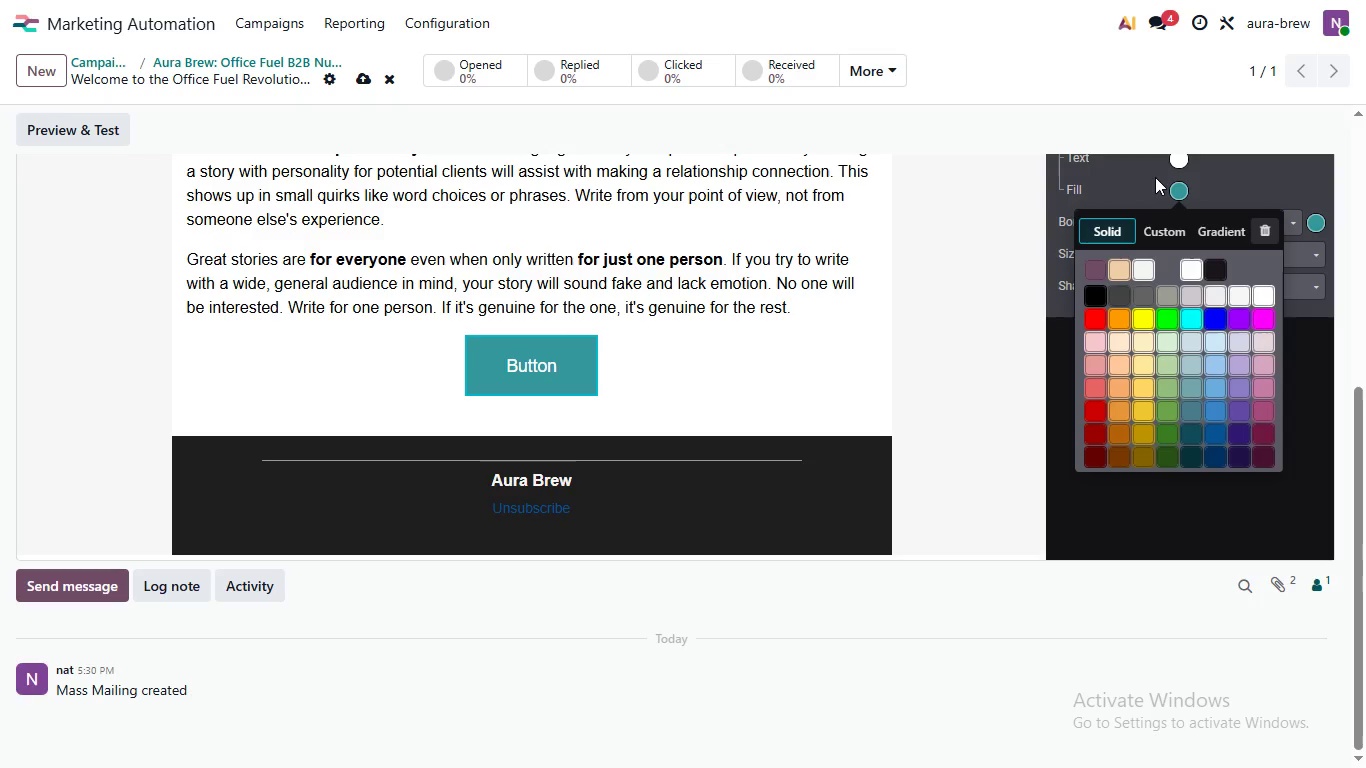 
left_click([1170, 193])
 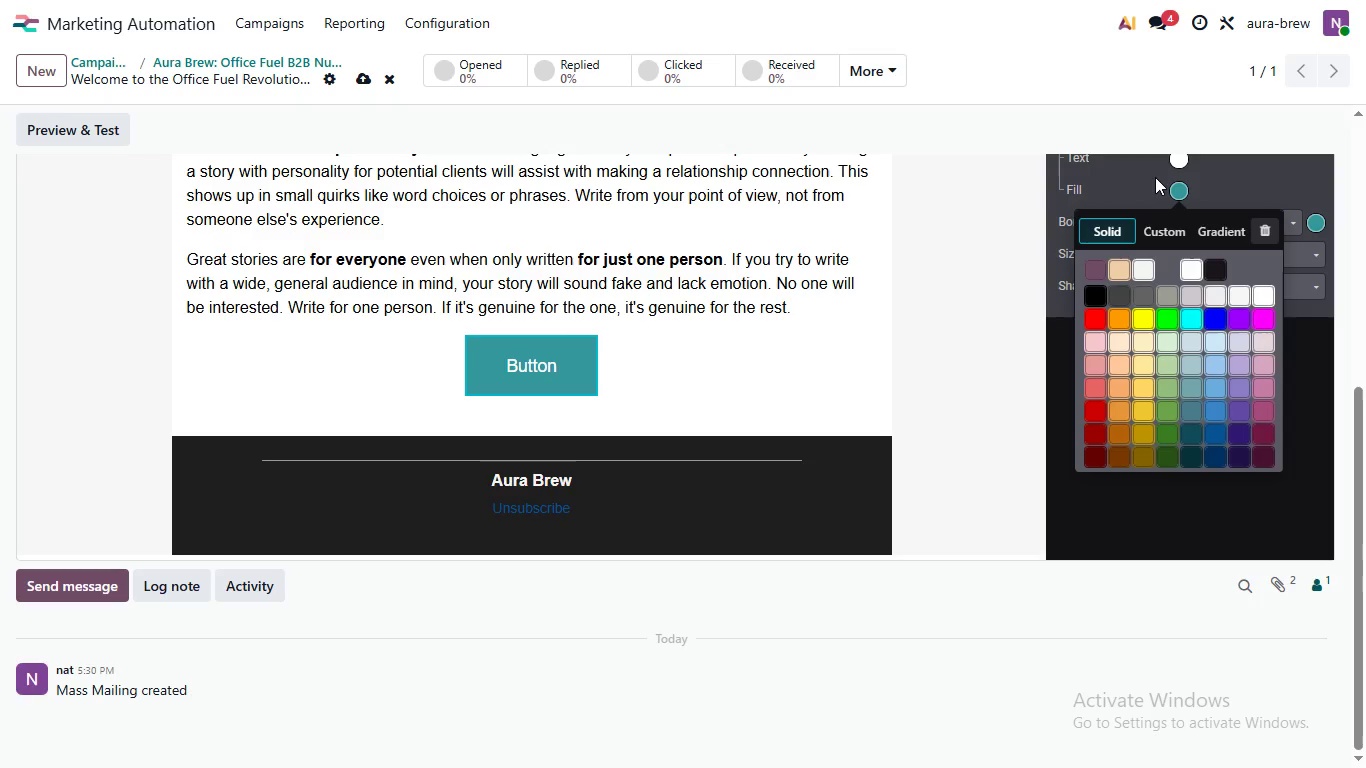 
wait(34.44)
 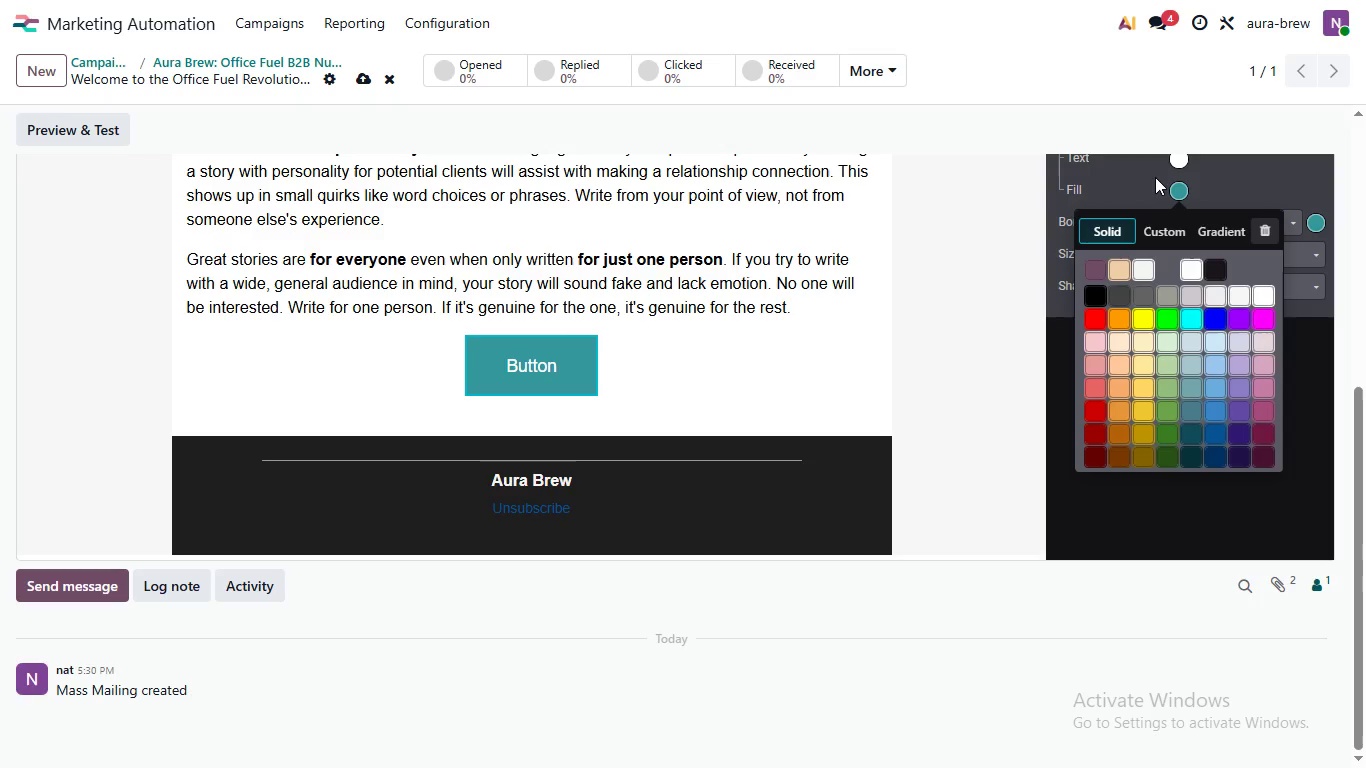 
left_click([1150, 228])
 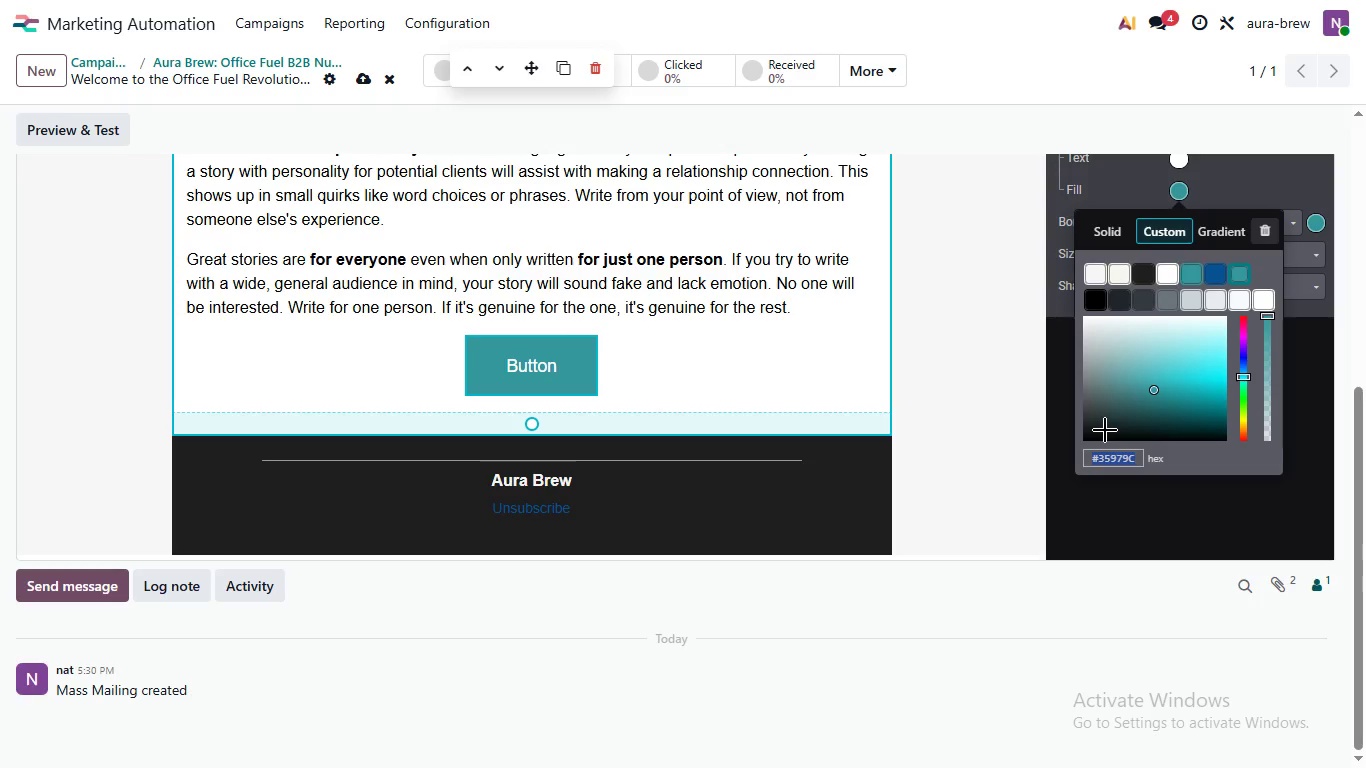 
left_click([1108, 462])
 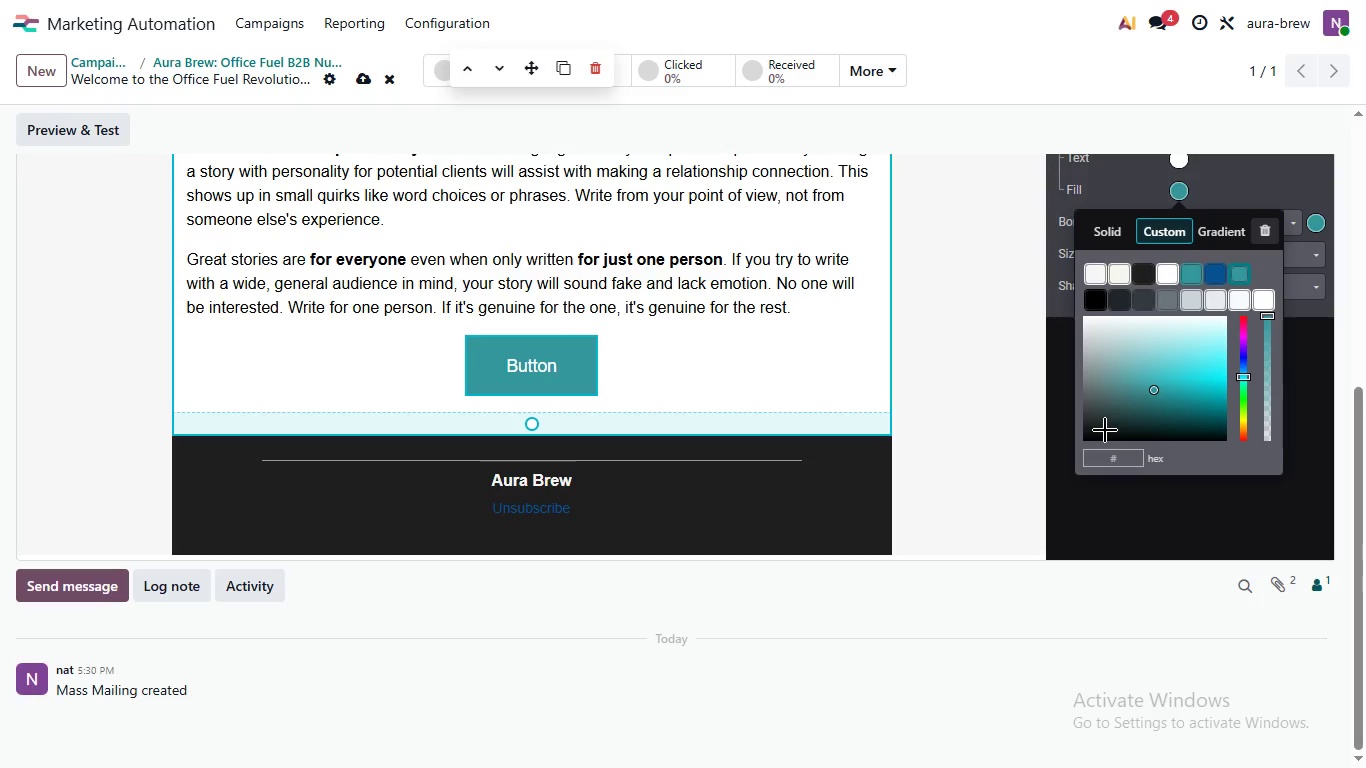 
key(Shift+3)
 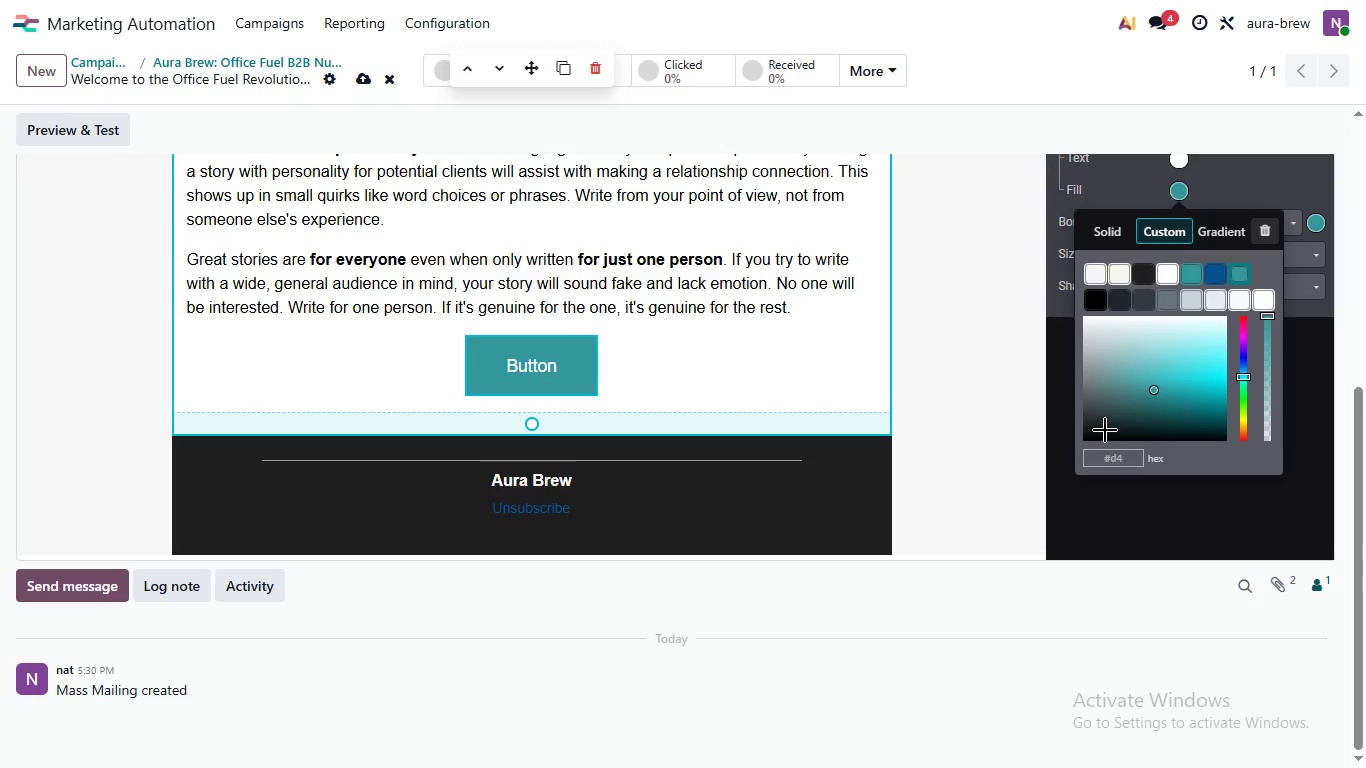 
type(d4)
 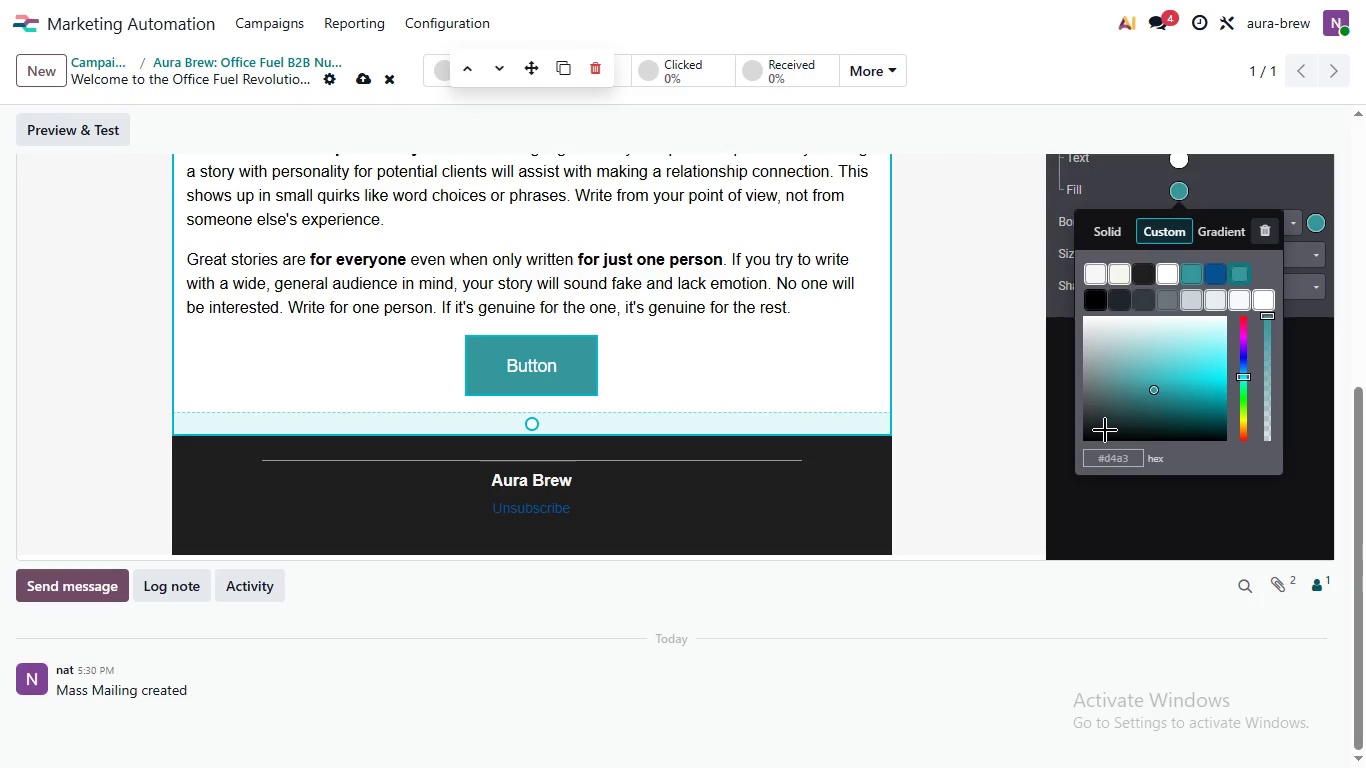 
type(a3)
 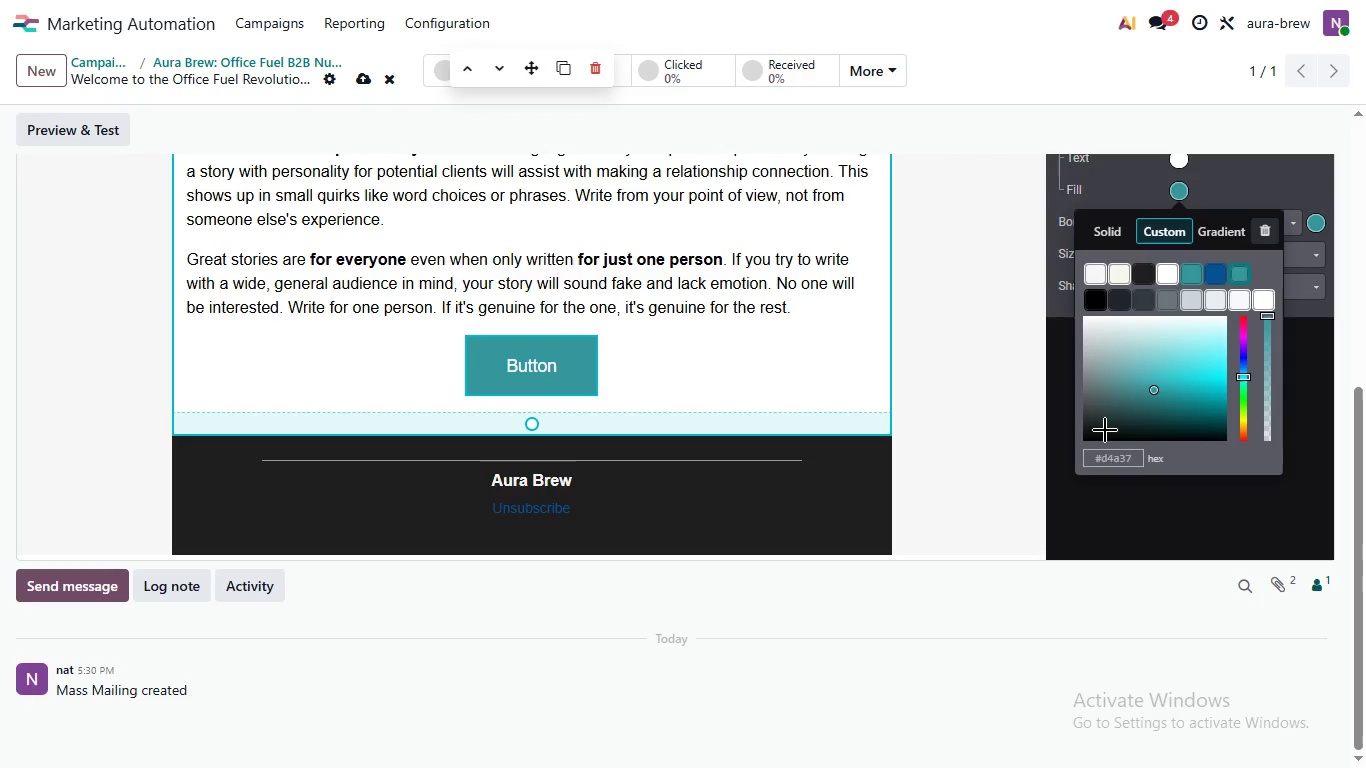 
type(73)
 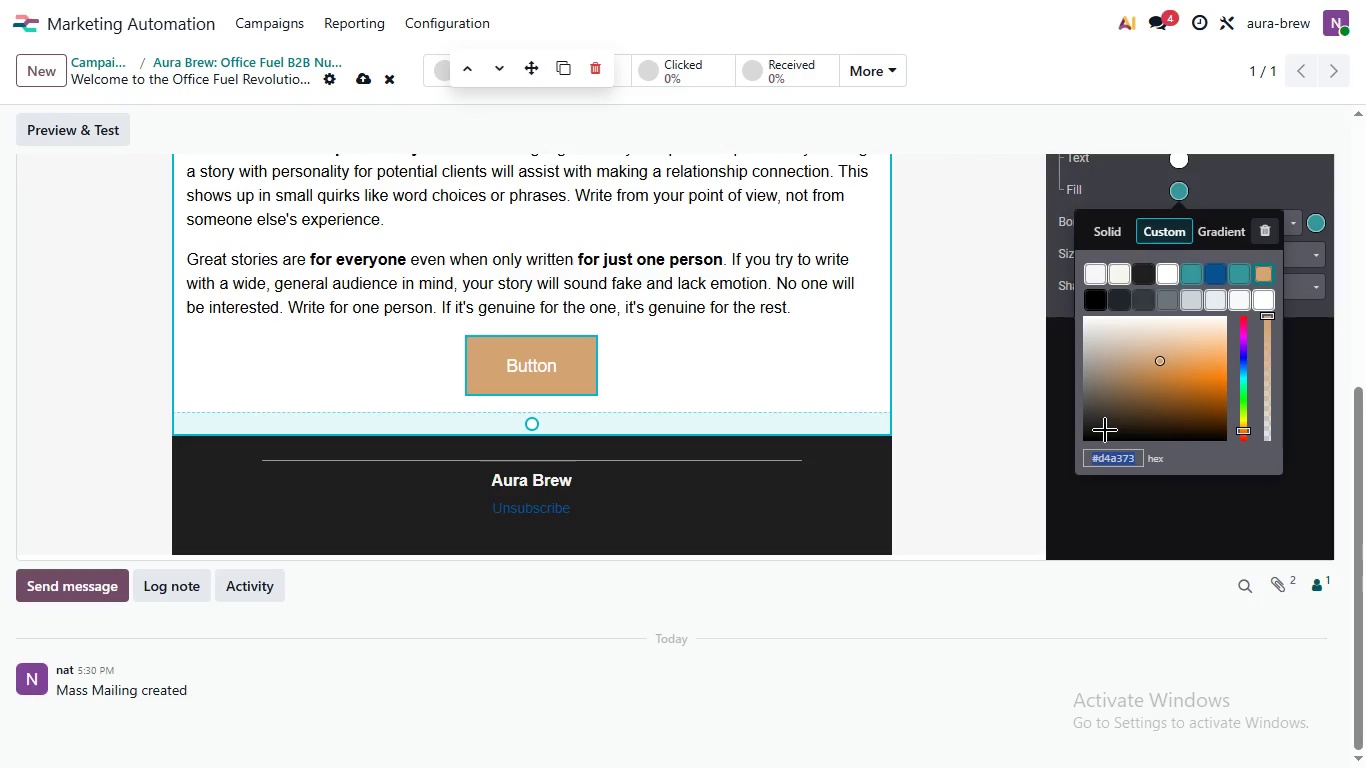 
wait(5.28)
 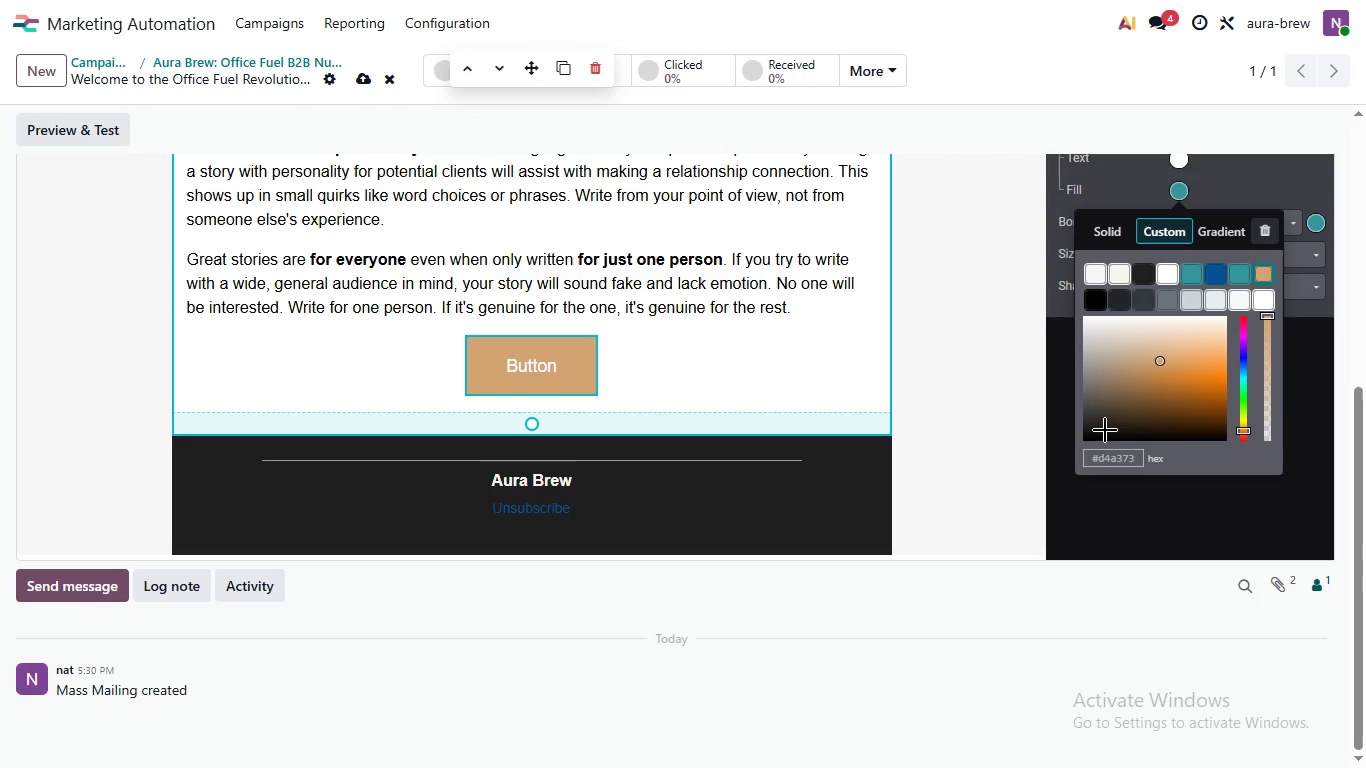 
key(Control+A)
 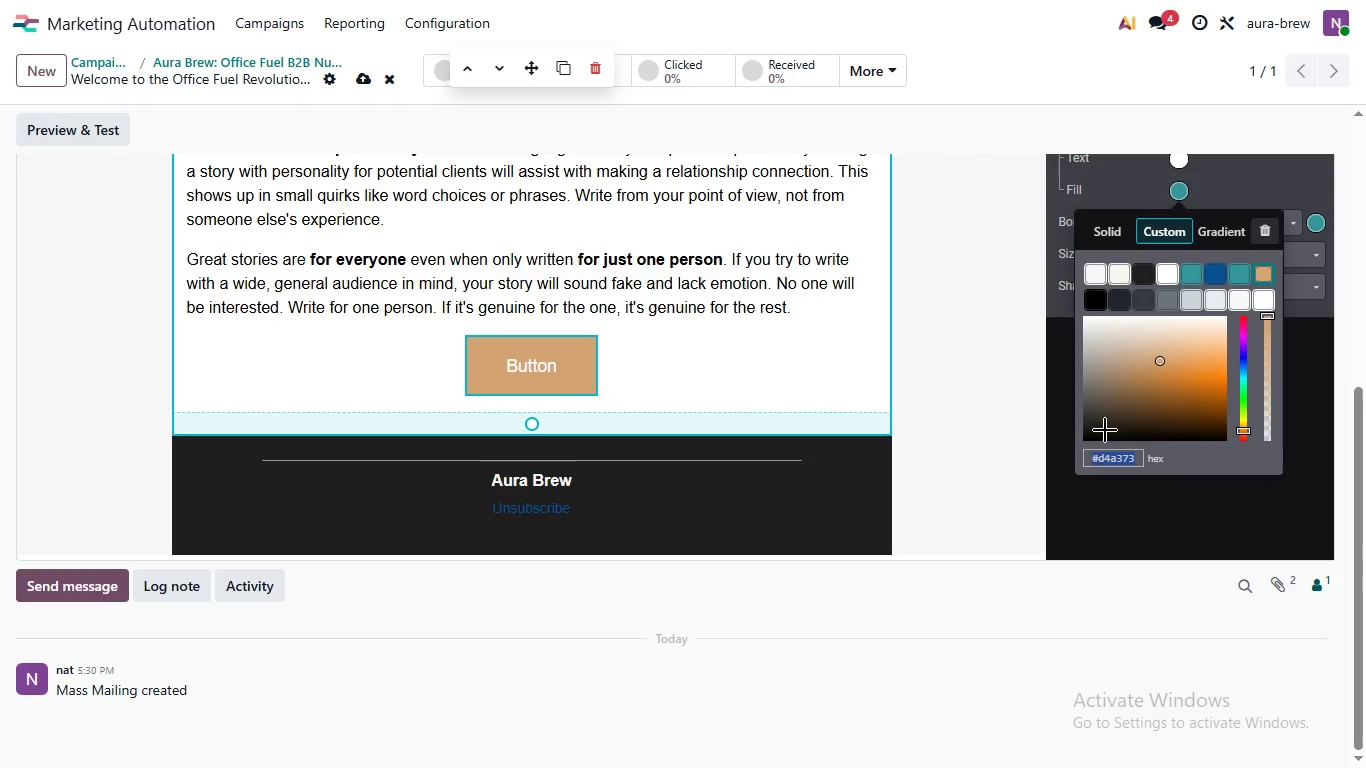 
key(Control+A)
 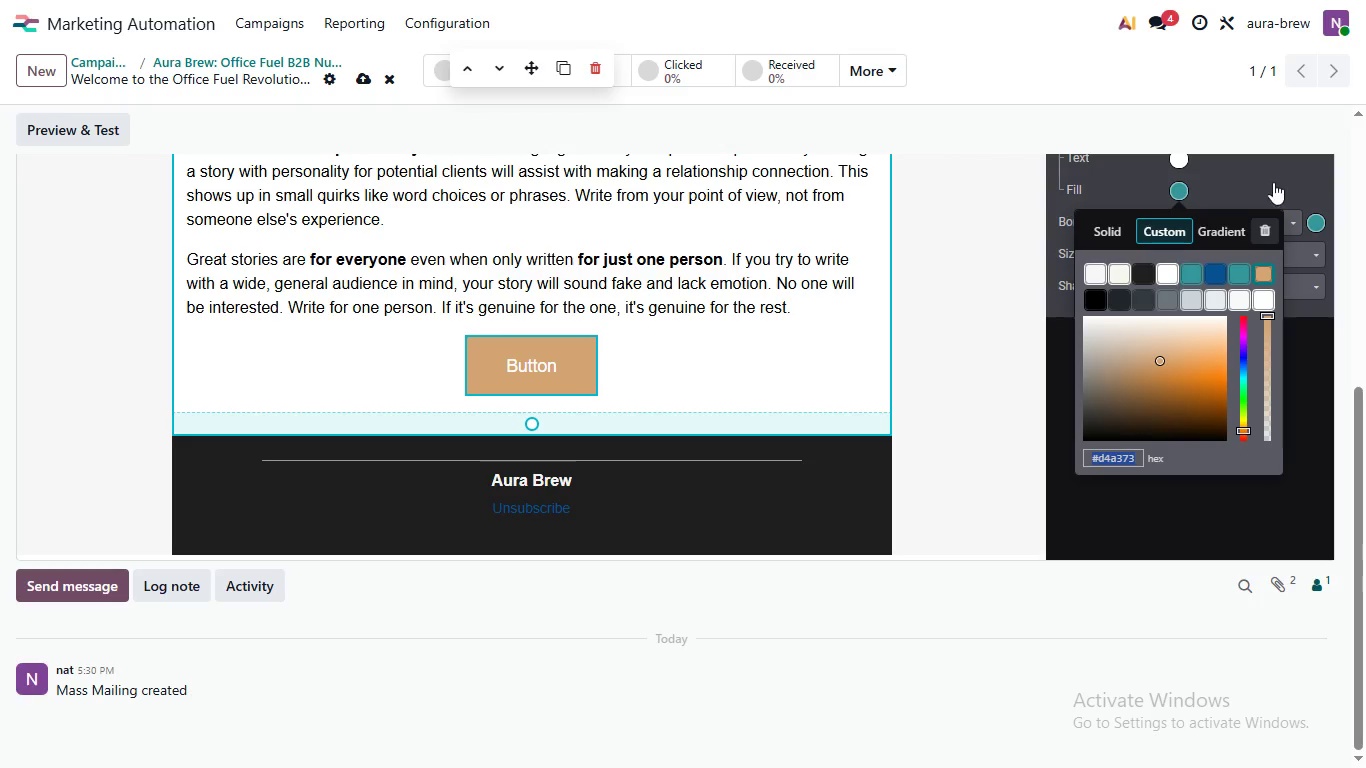 
key(Control+A)
 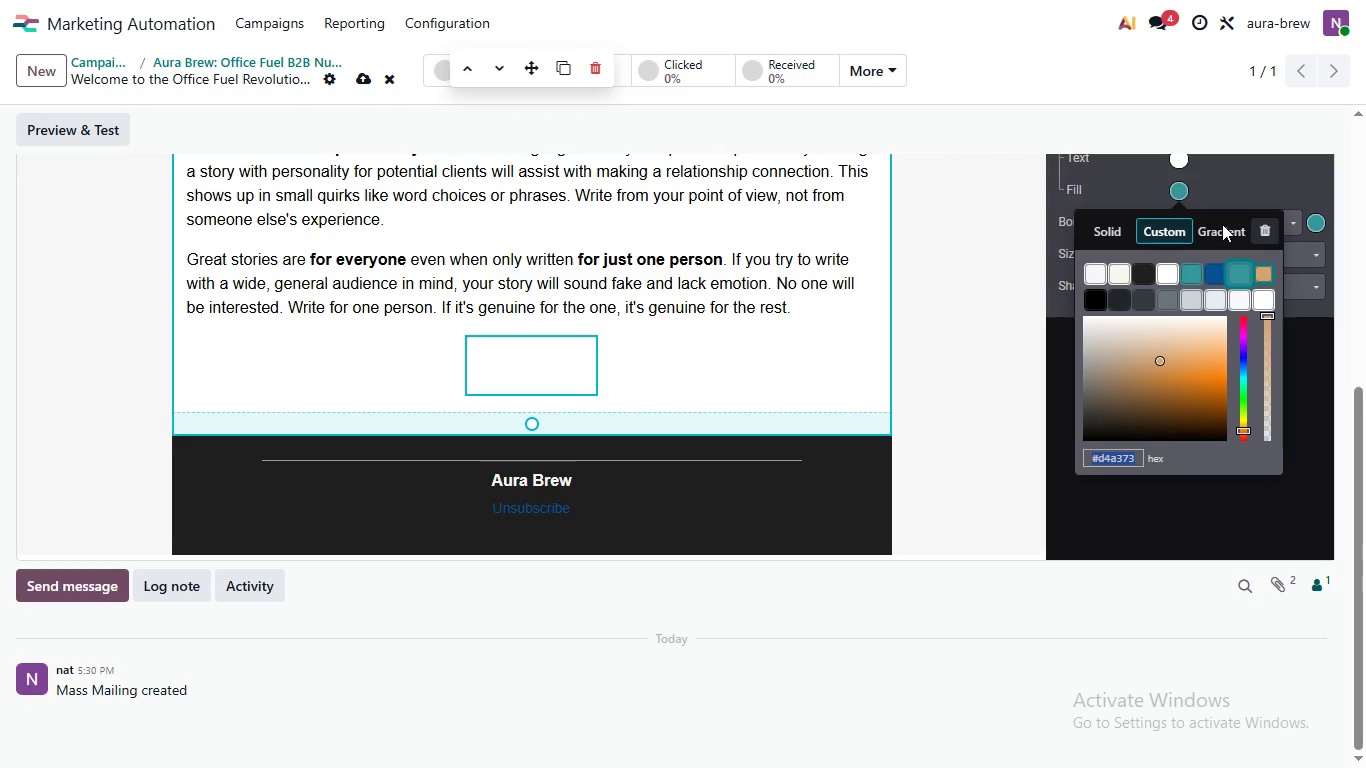 
key(Control+C)
 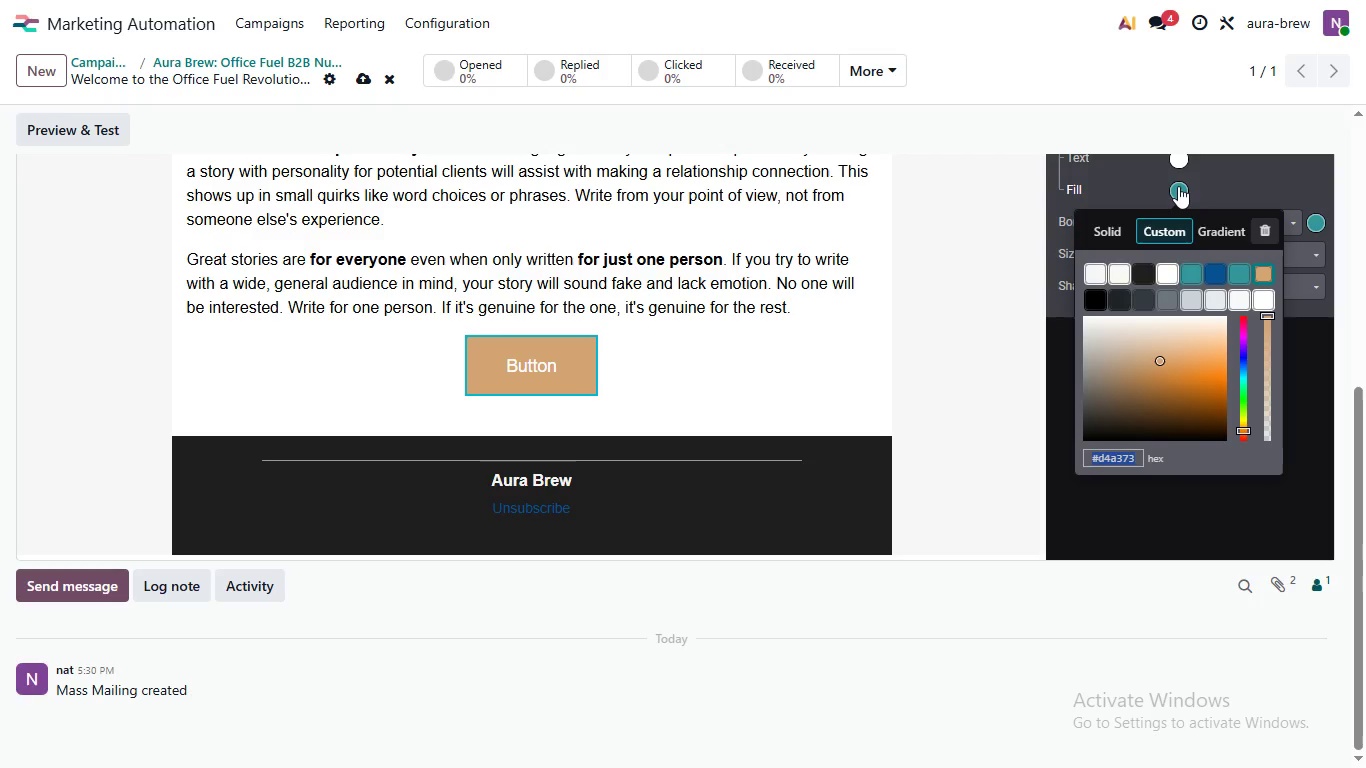 
key(Control+C)
 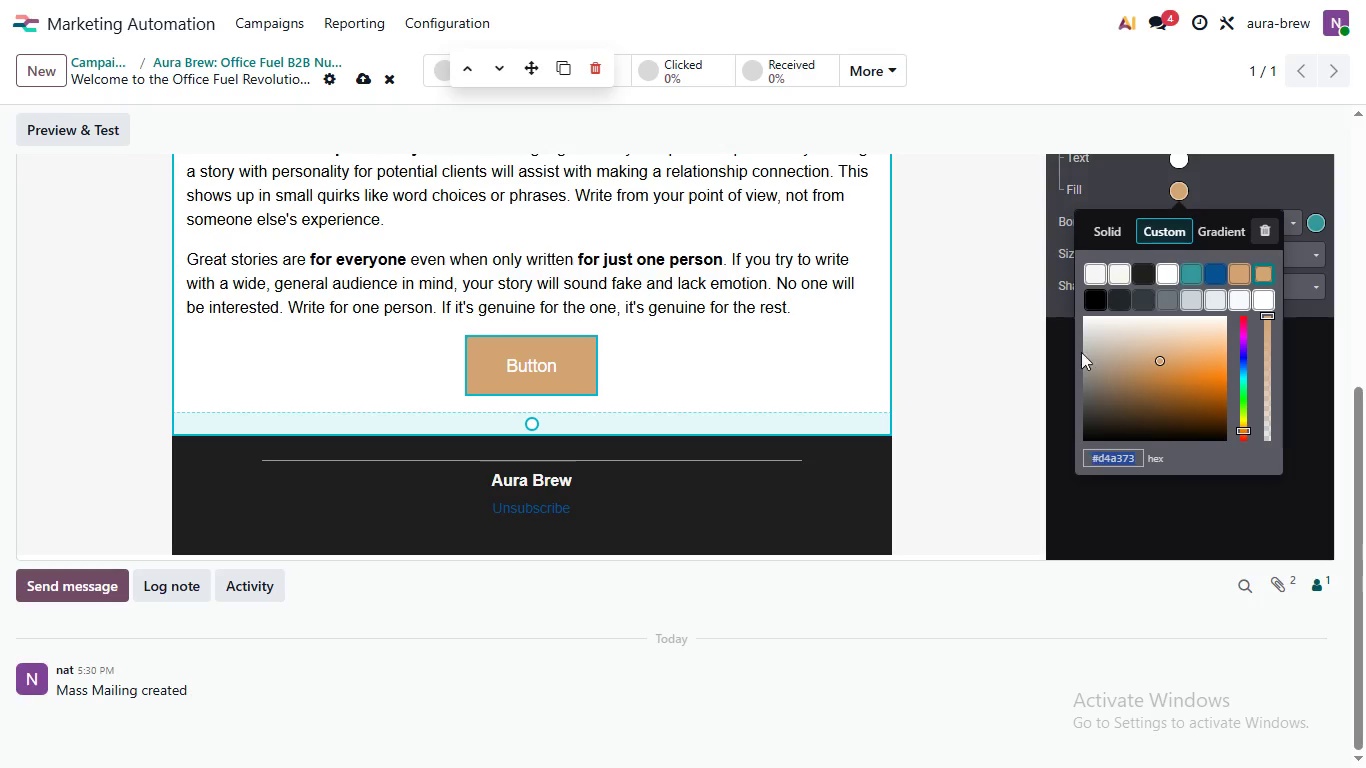 
key(Enter)
 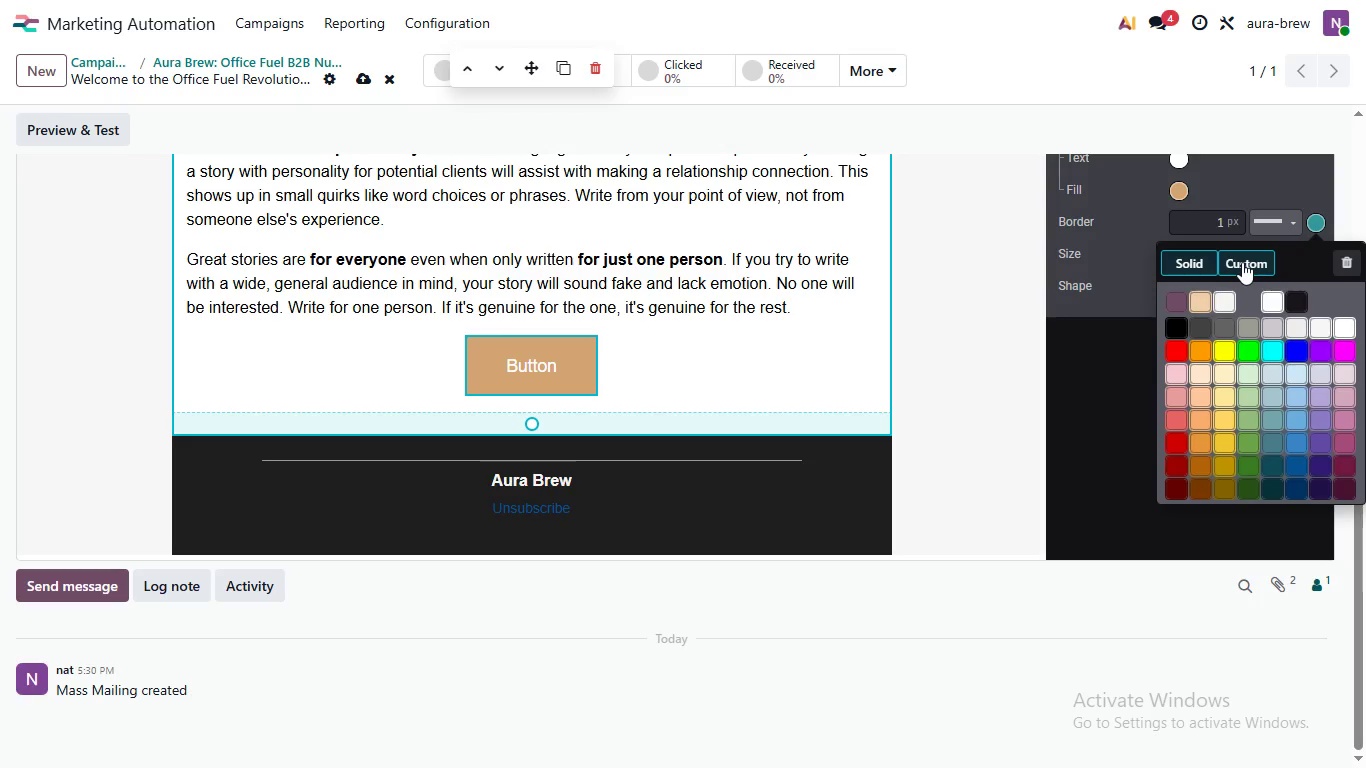 
wait(6.27)
 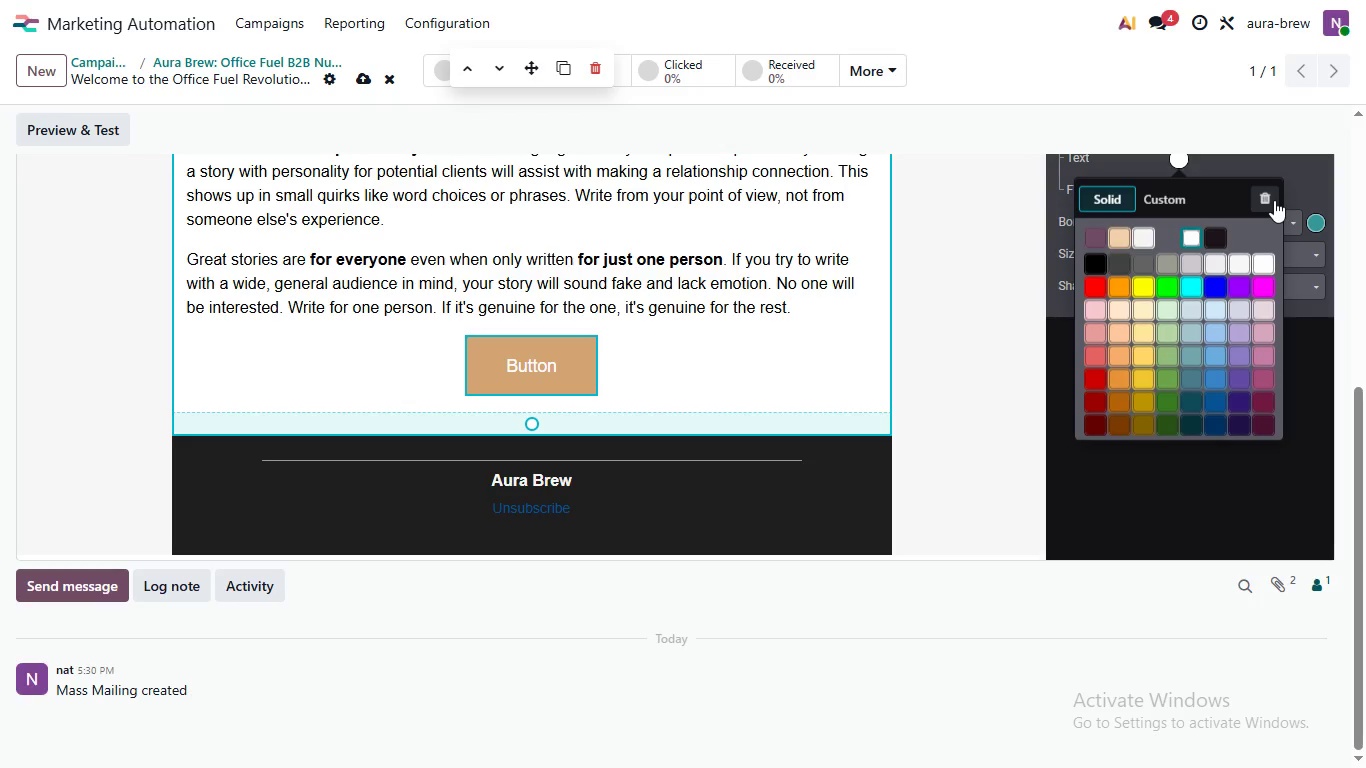 
left_click([1242, 262])
 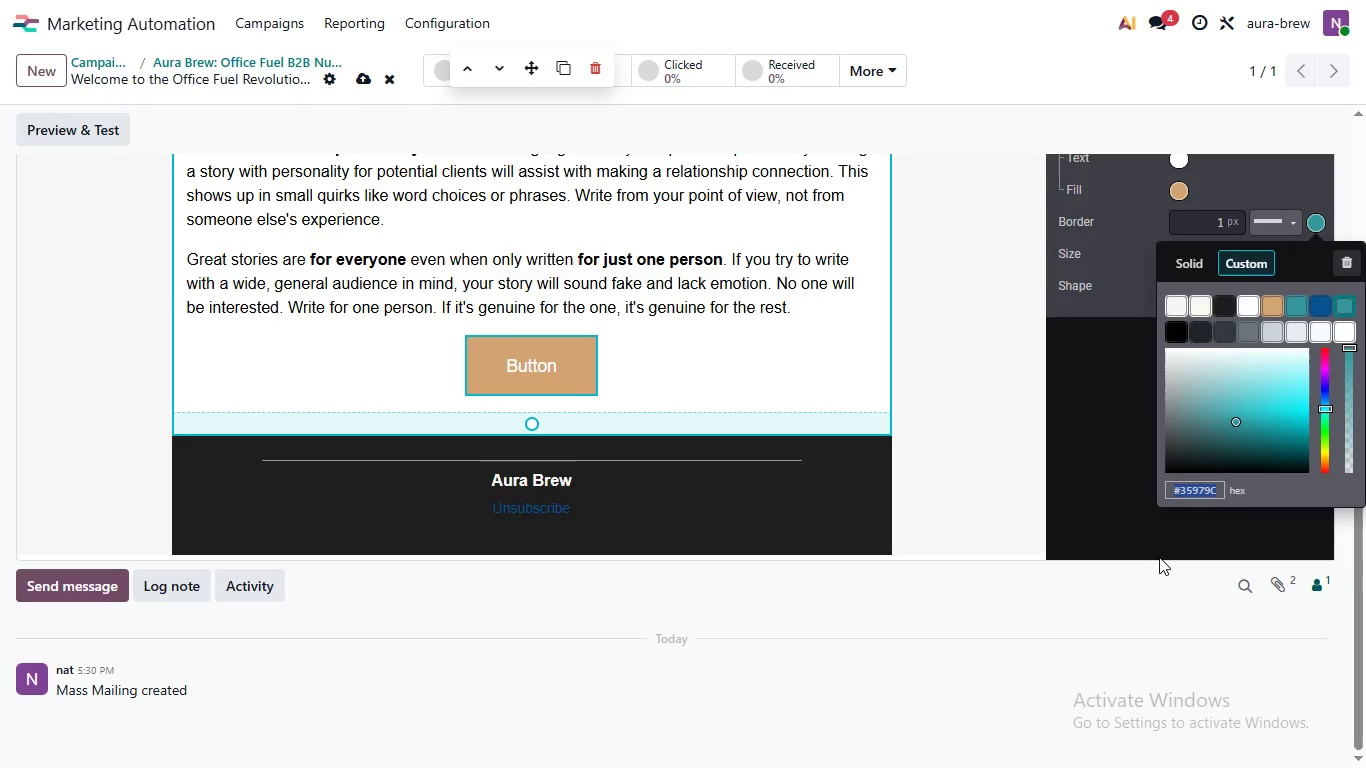 
left_click([1204, 493])
 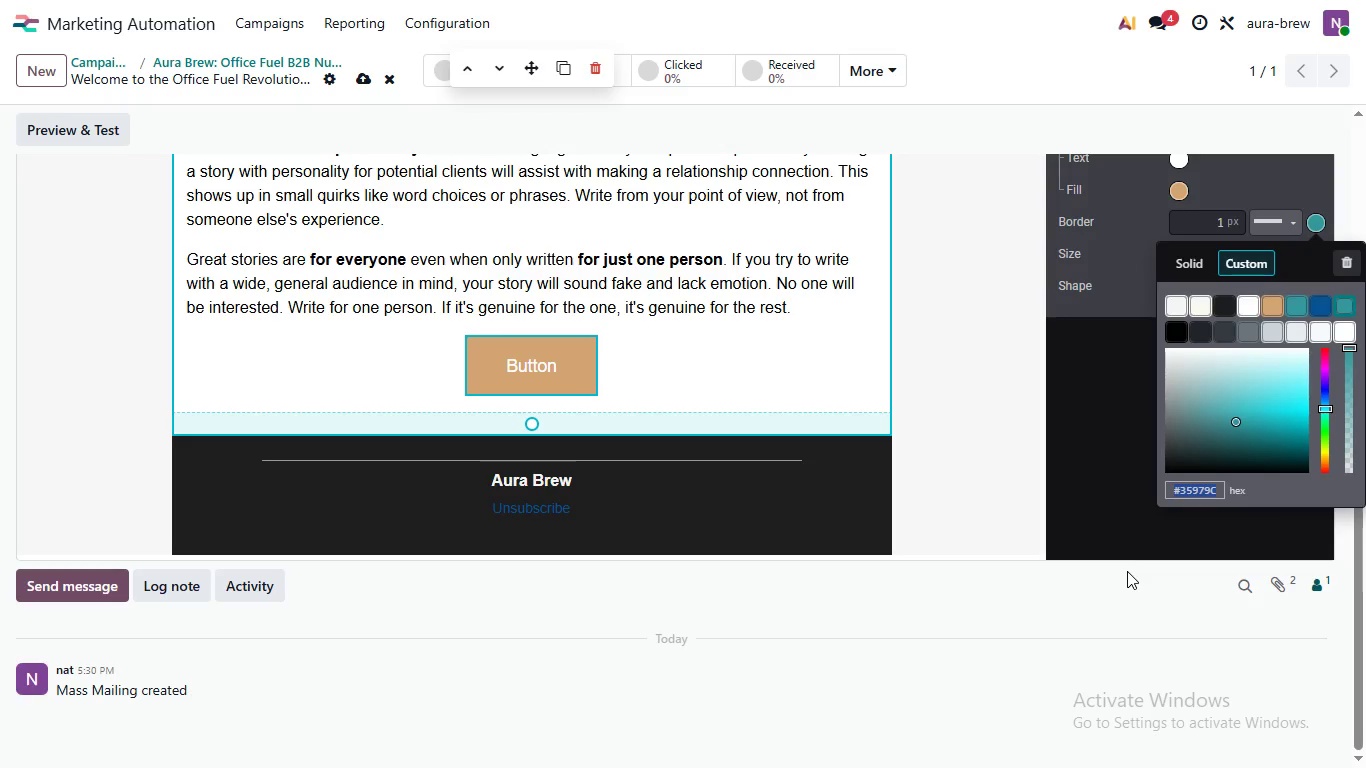 
key(Control+A)
 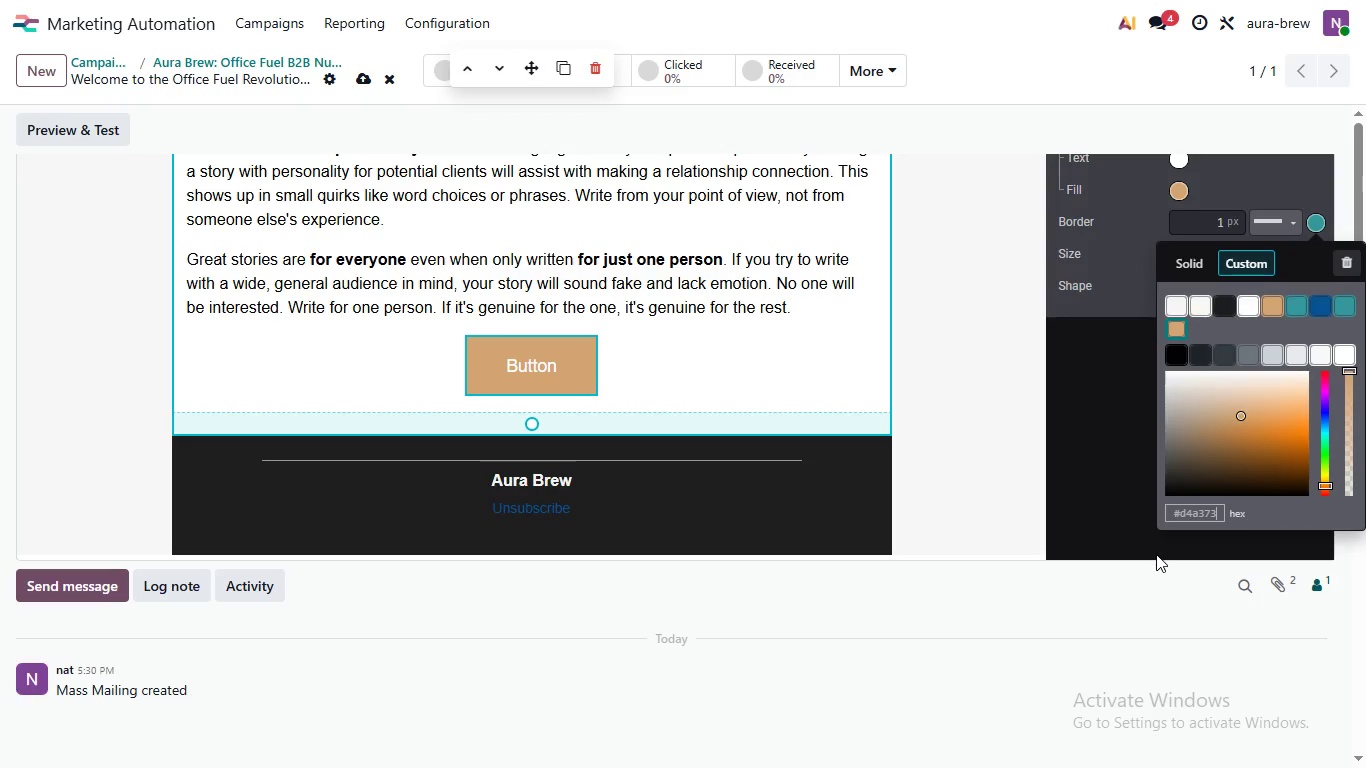 
key(Control+V)
 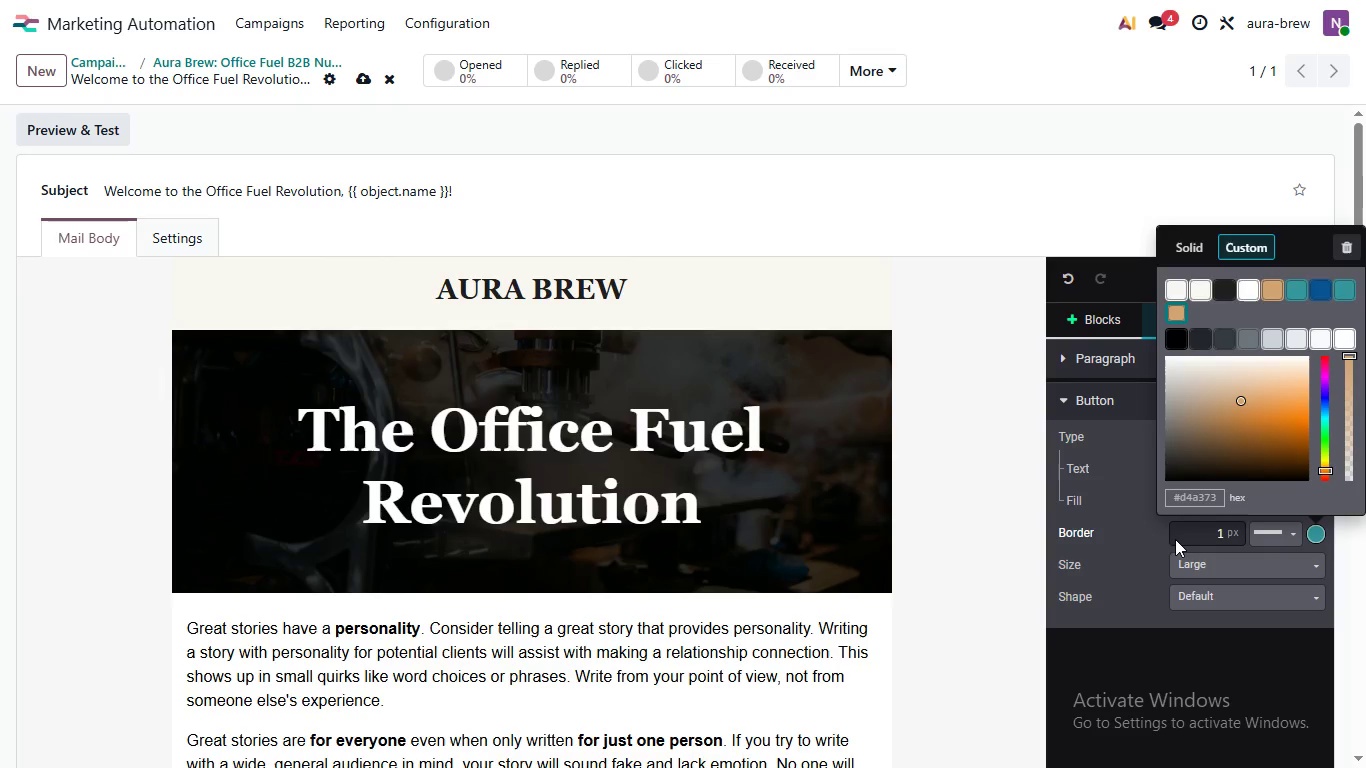 
scroll: coordinate [1128, 570], scroll_direction: none, amount: 0.0
 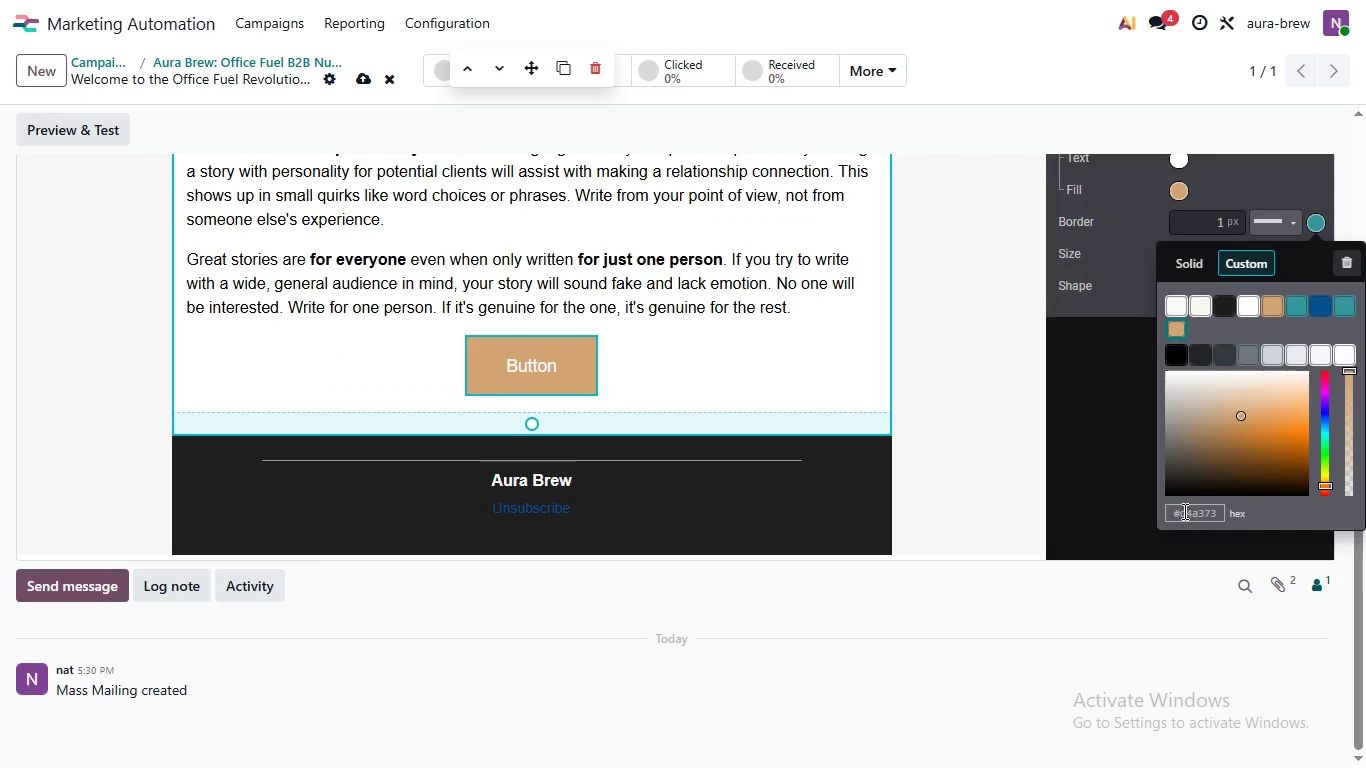 
scroll: coordinate [1175, 540], scroll_direction: down, amount: 1.0
 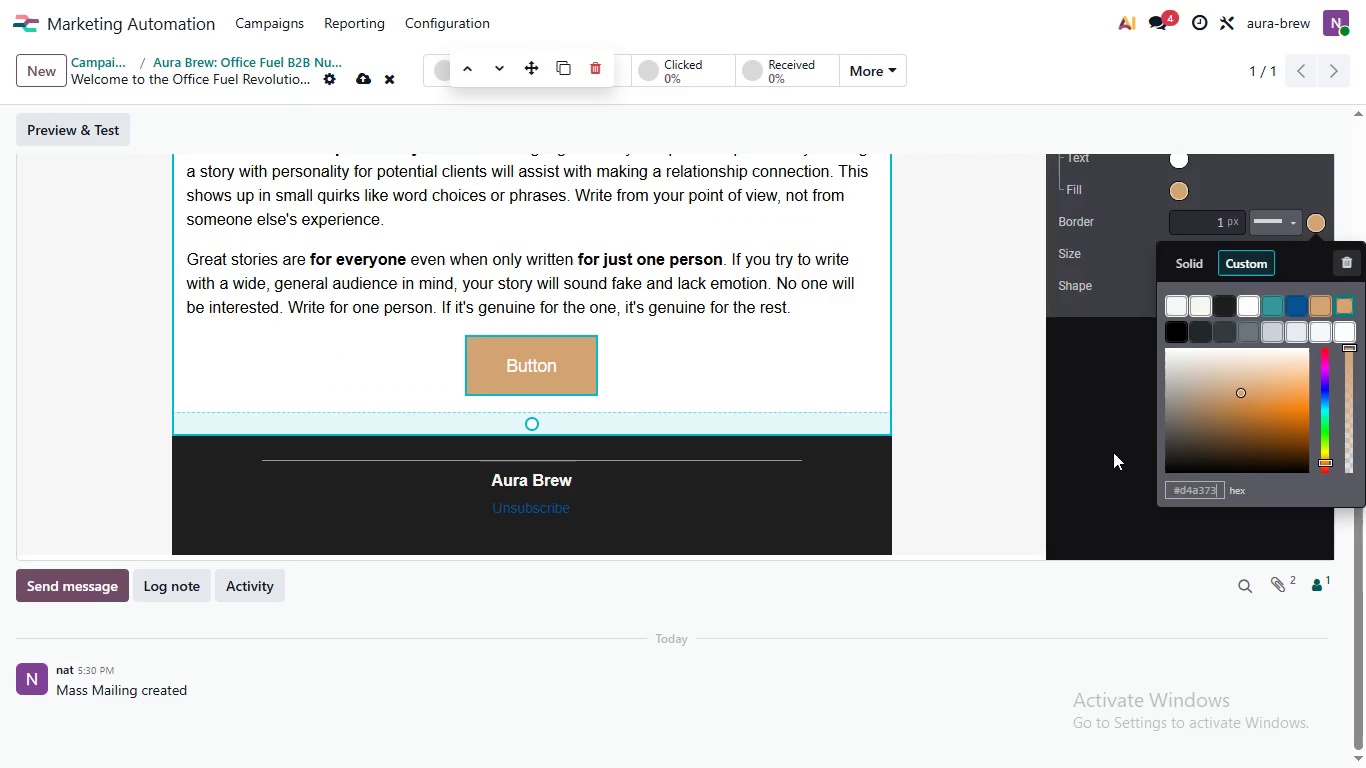 
key(Enter)
 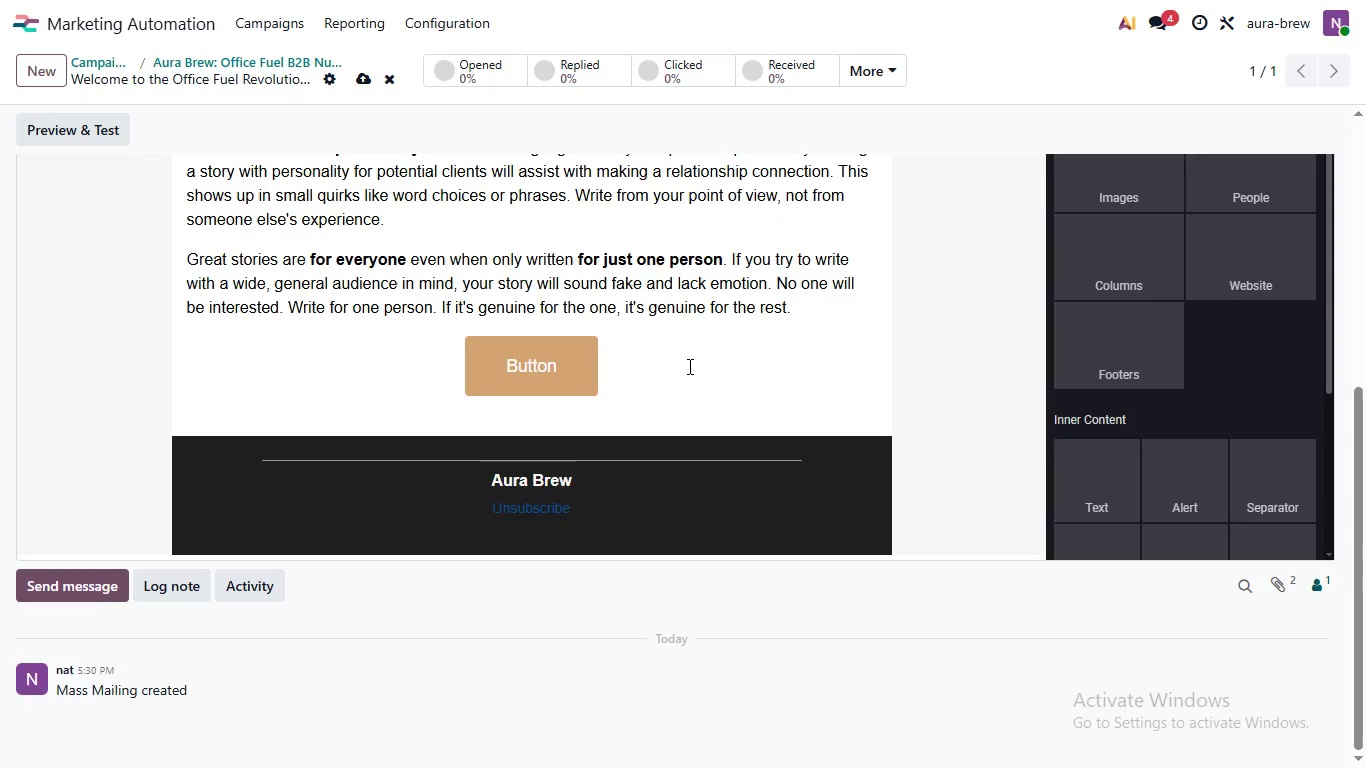 
left_click([927, 354])
 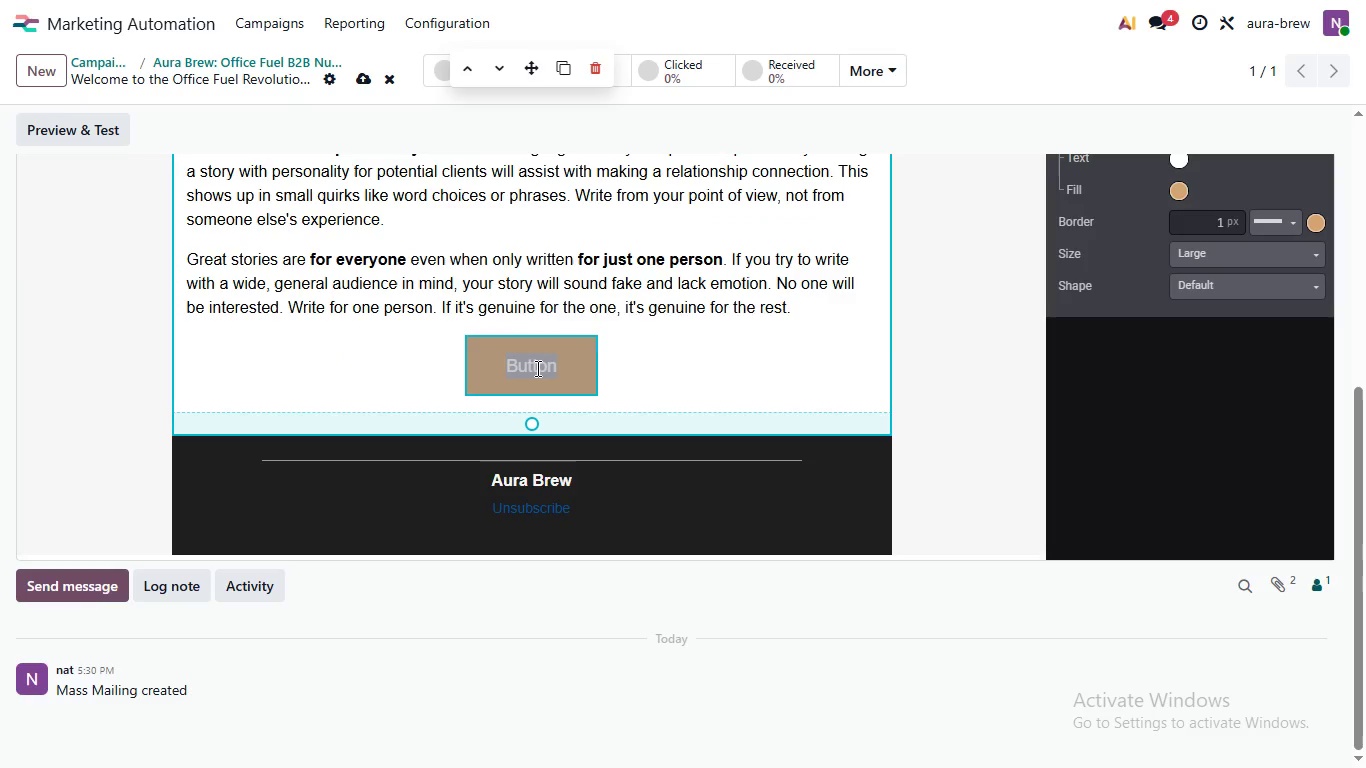 
double_click([540, 381])
 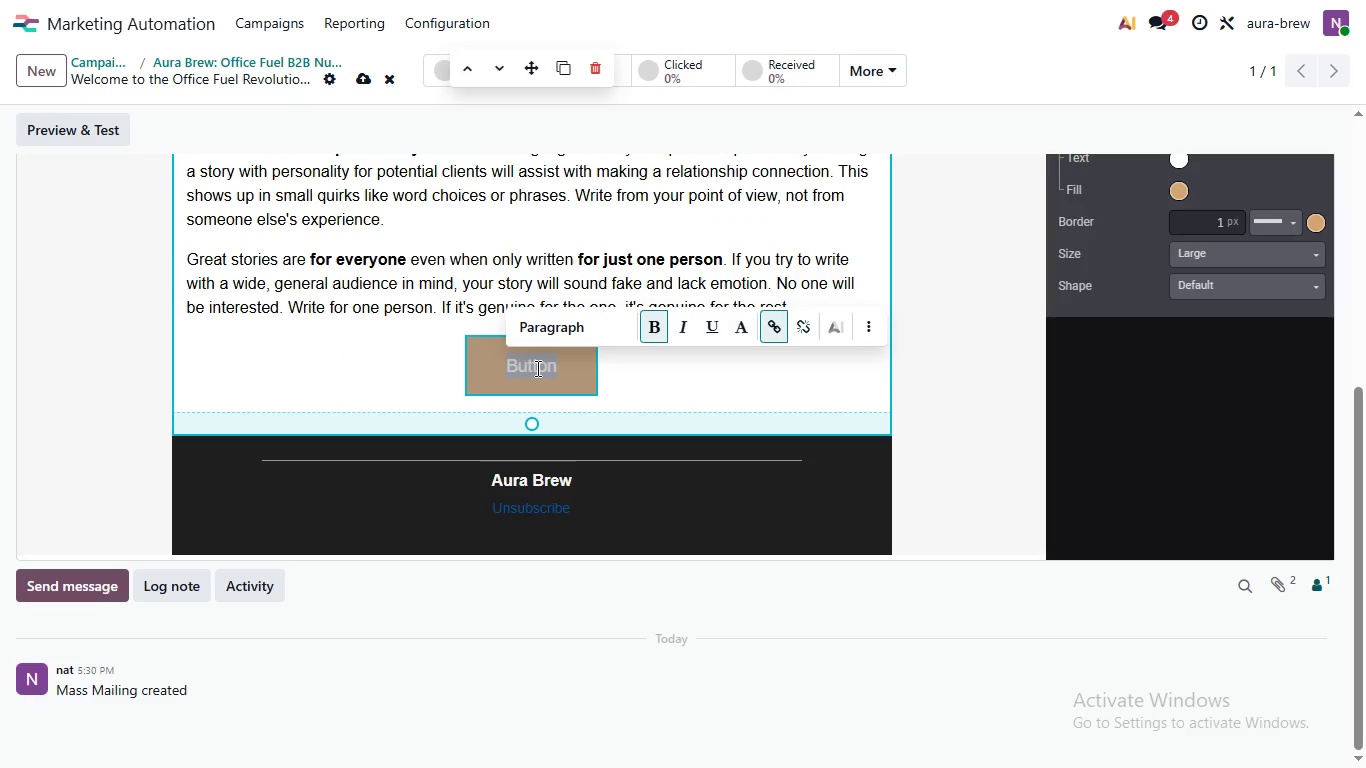 
triple_click([540, 381])
 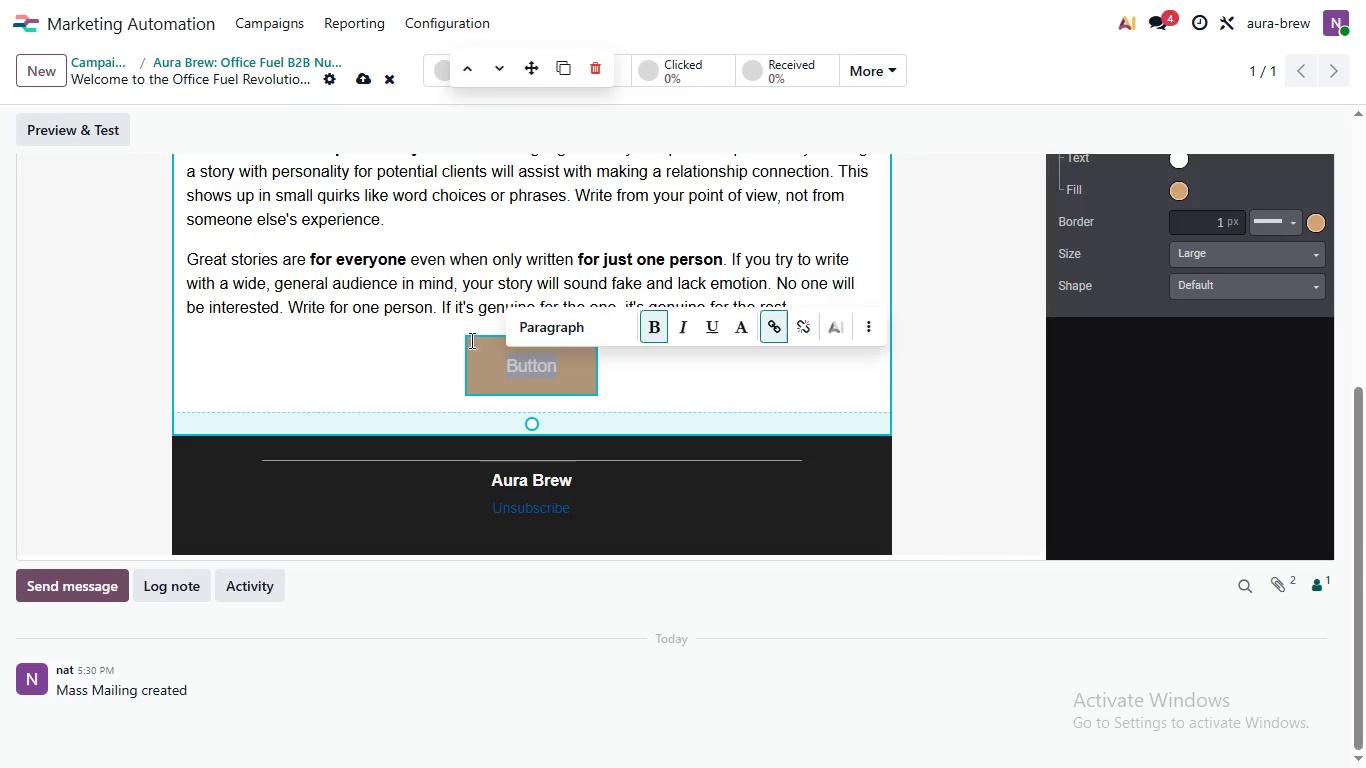 
double_click([536, 368])
 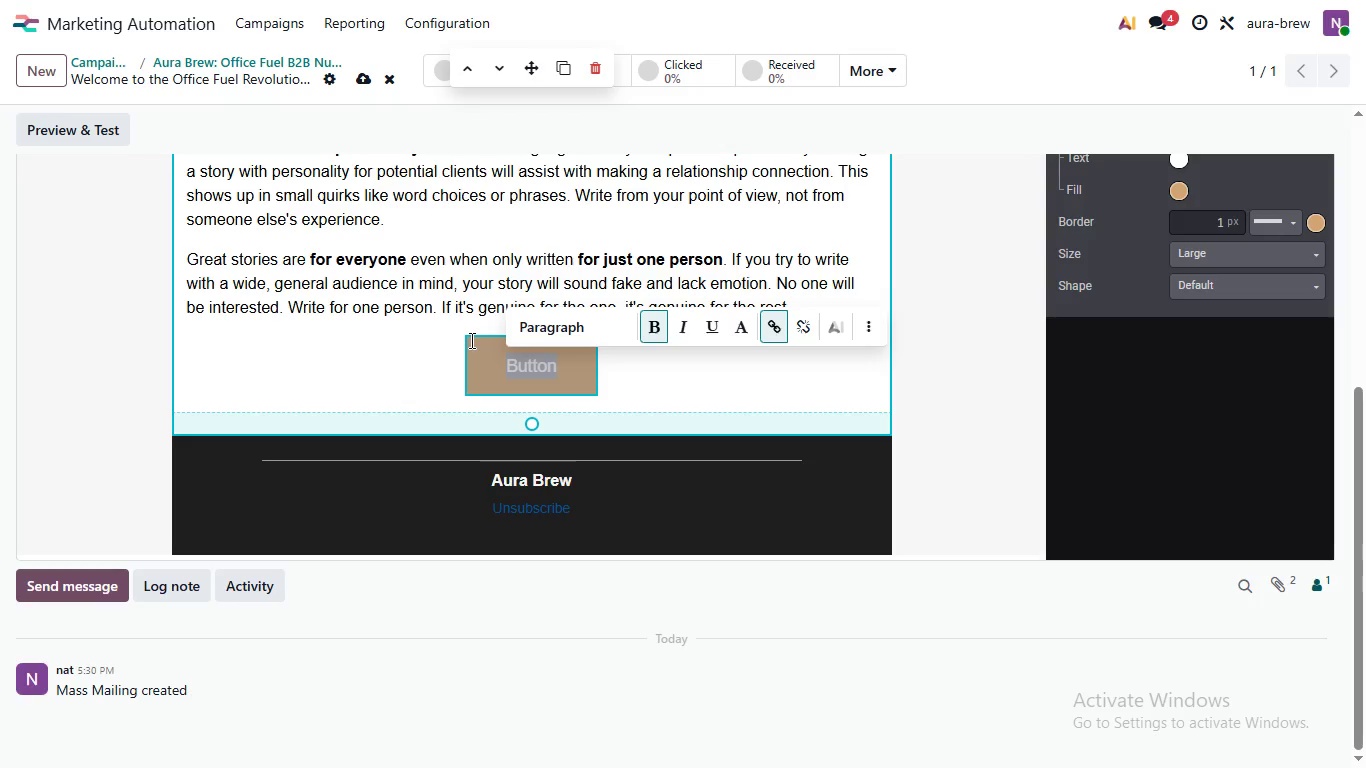 
triple_click([536, 368])
 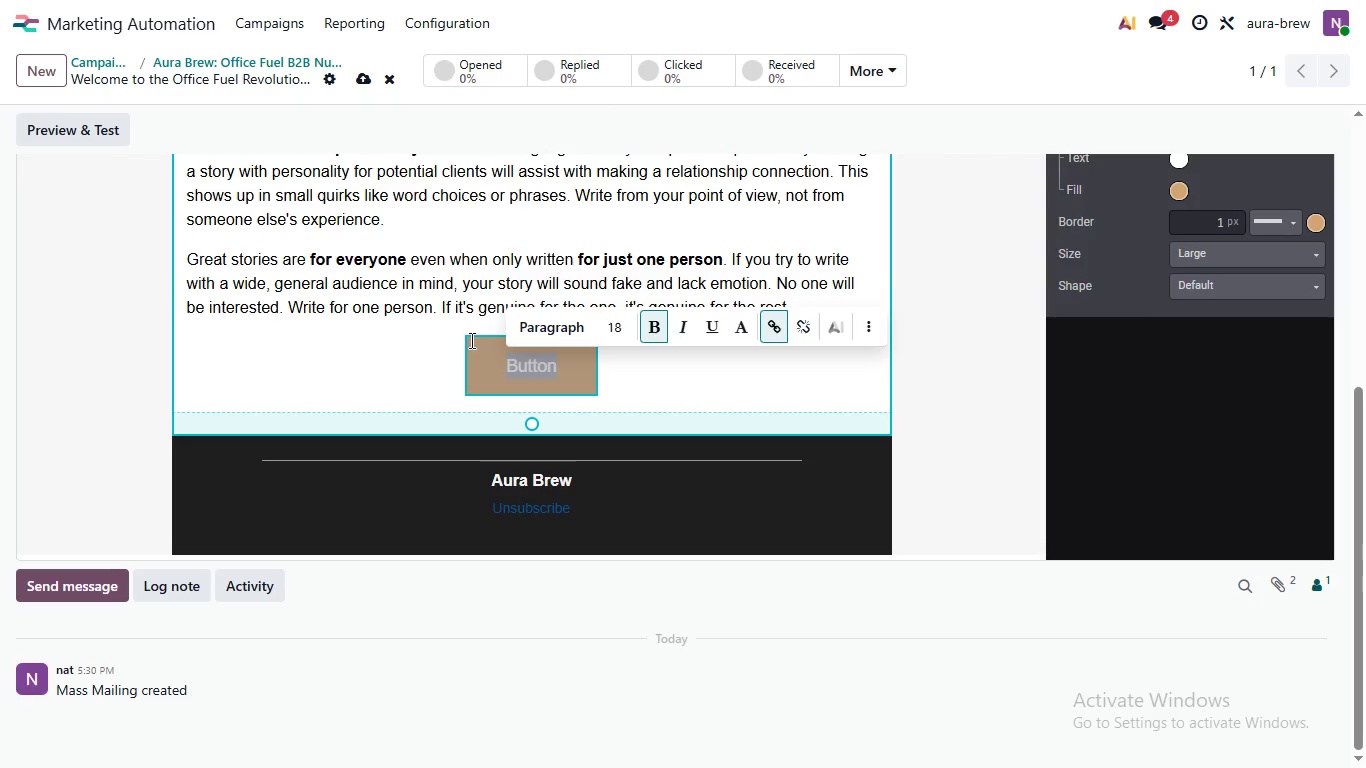 
wait(50.33)
 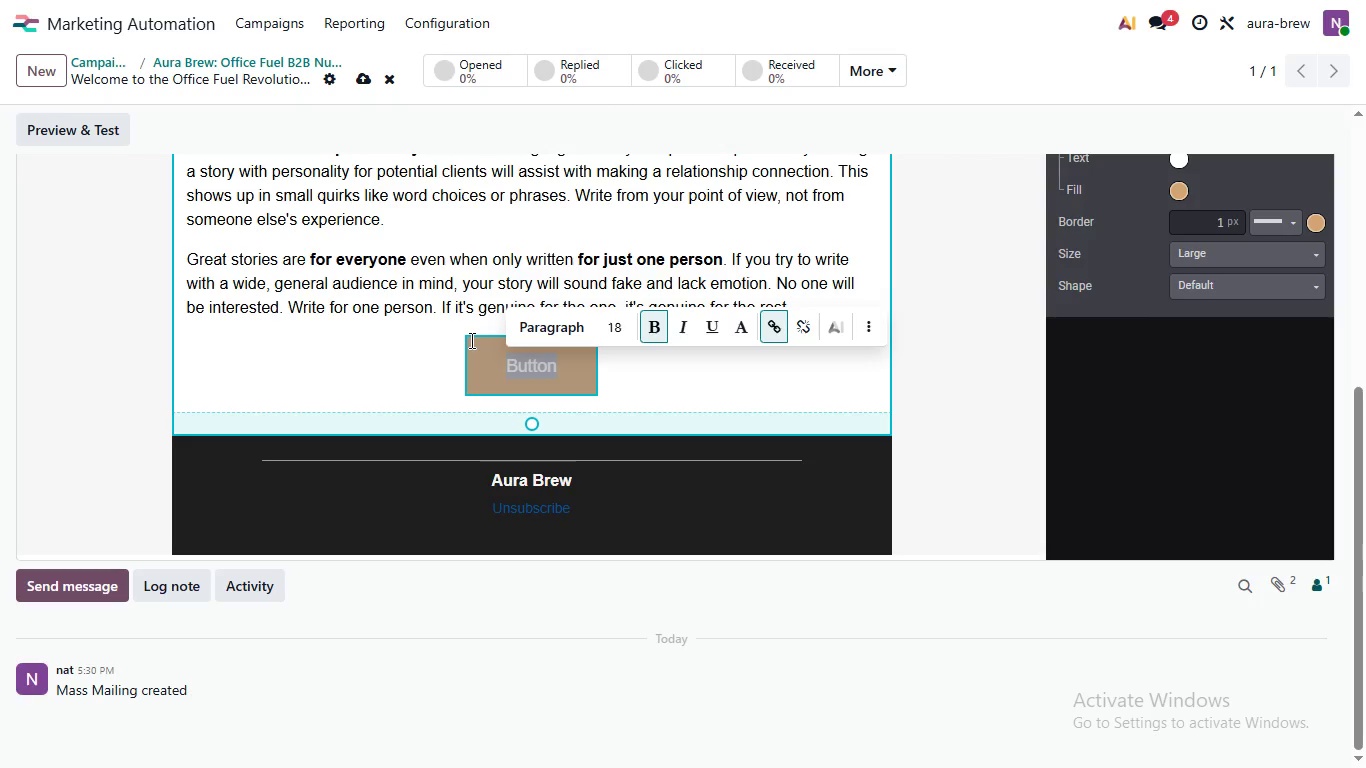 
double_click([537, 375])
 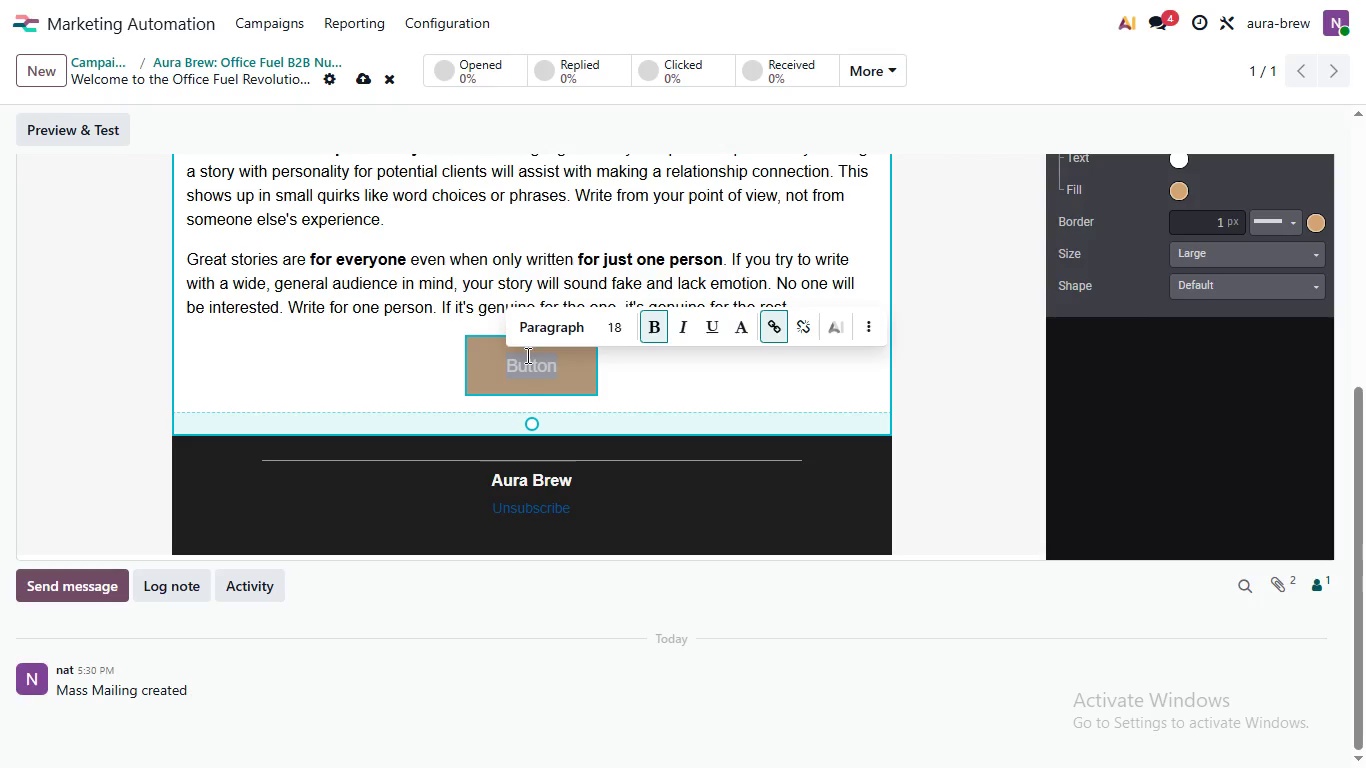 
double_click([523, 364])
 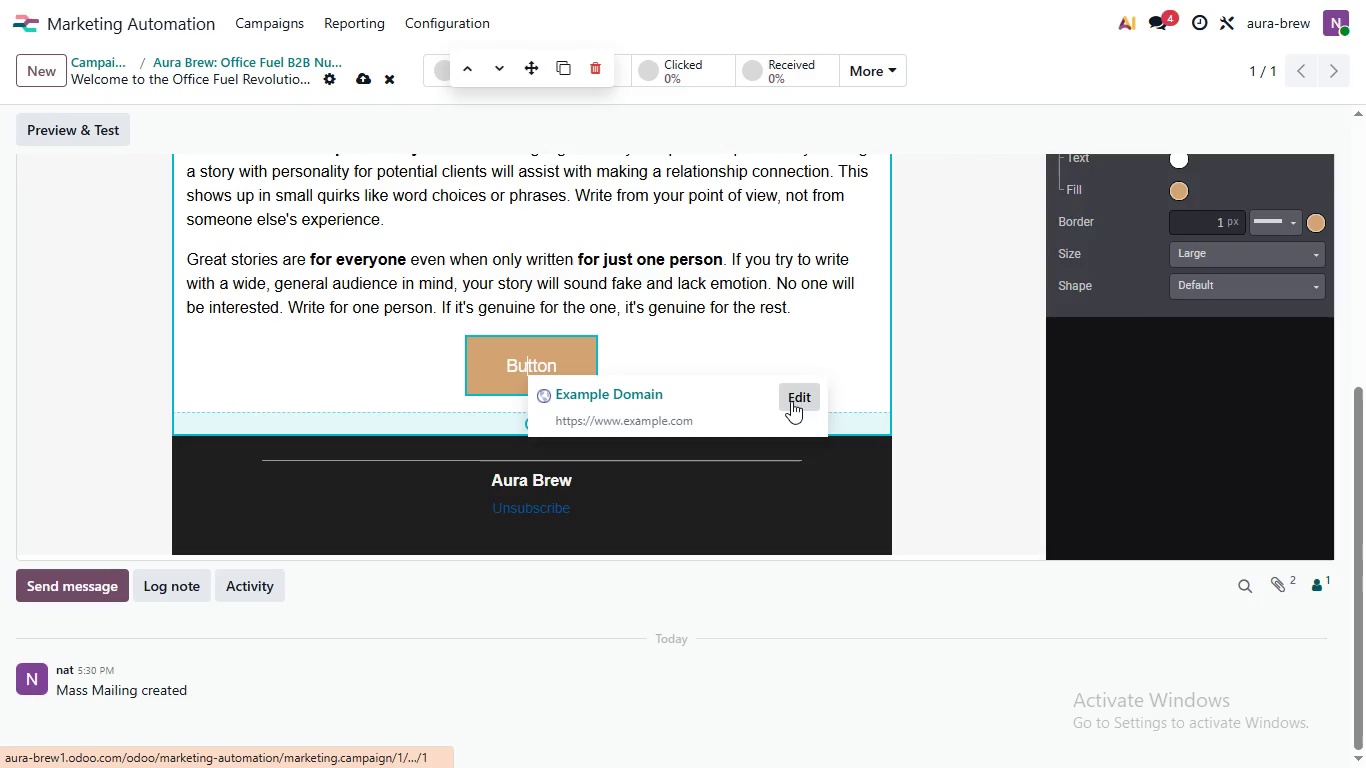 
left_click([528, 382])
 